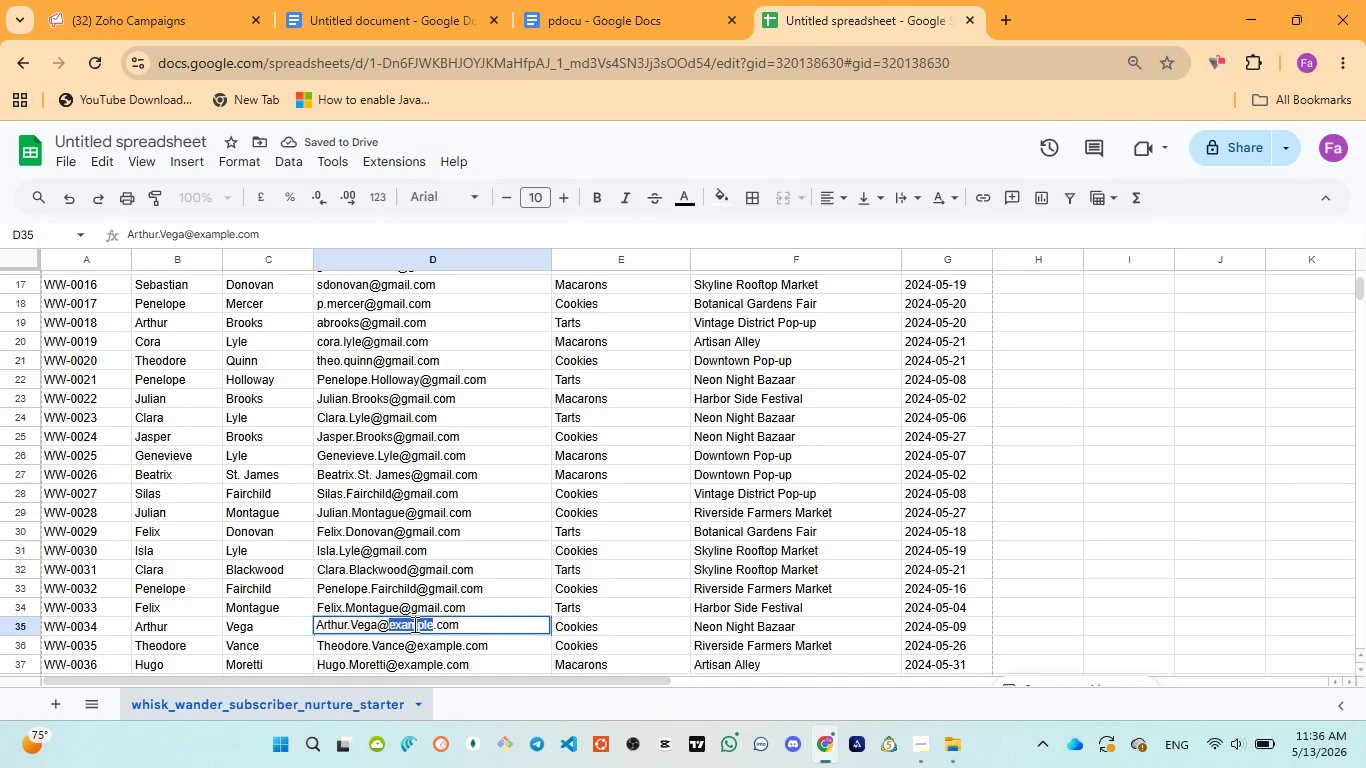 
key(Control+V)
 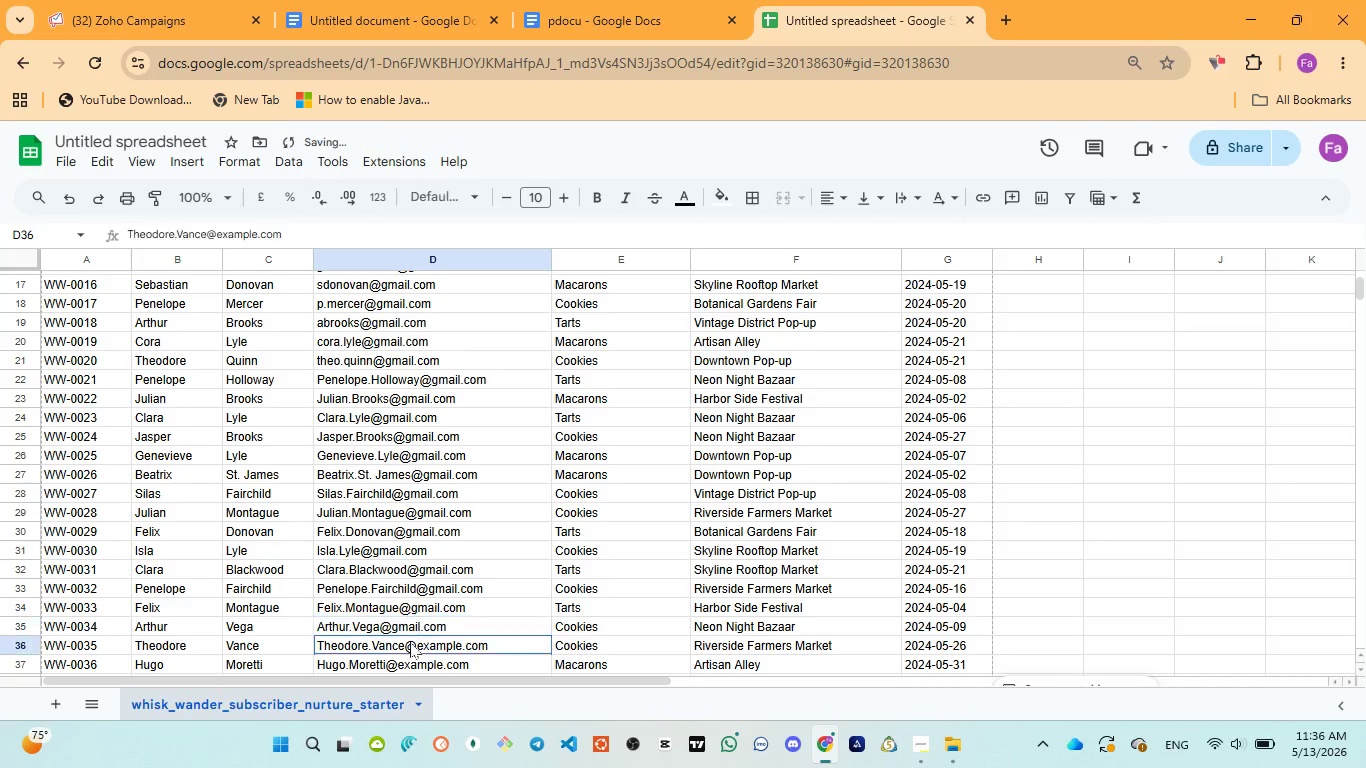 
double_click([410, 642])
 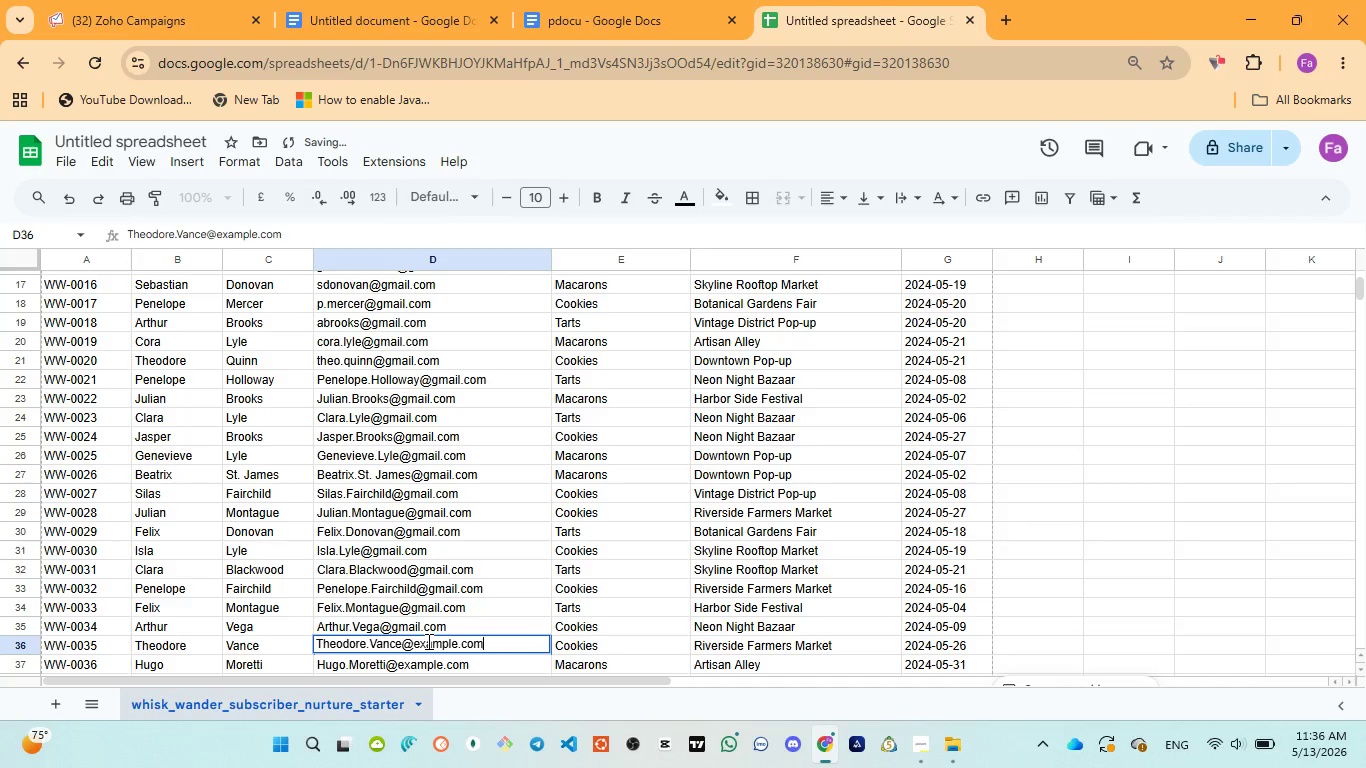 
double_click([427, 641])
 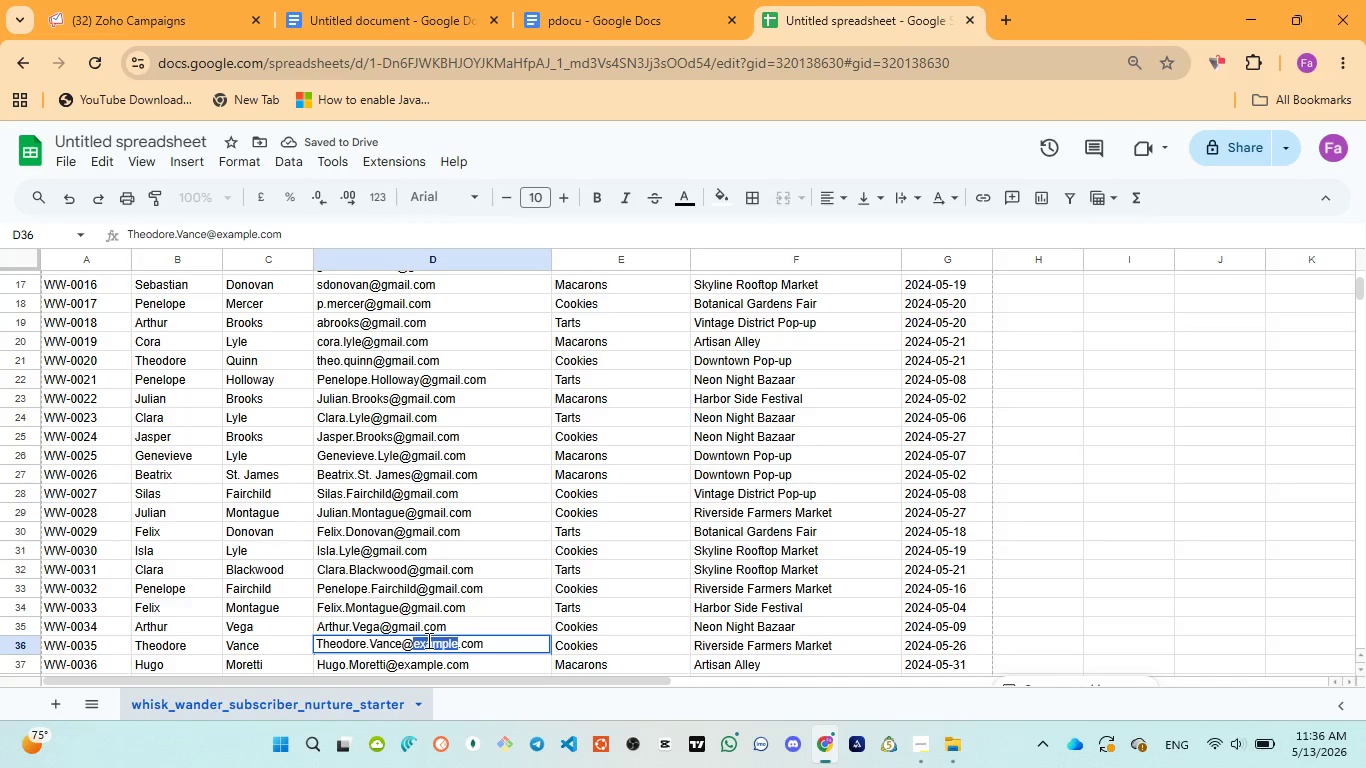 
key(Control+V)
 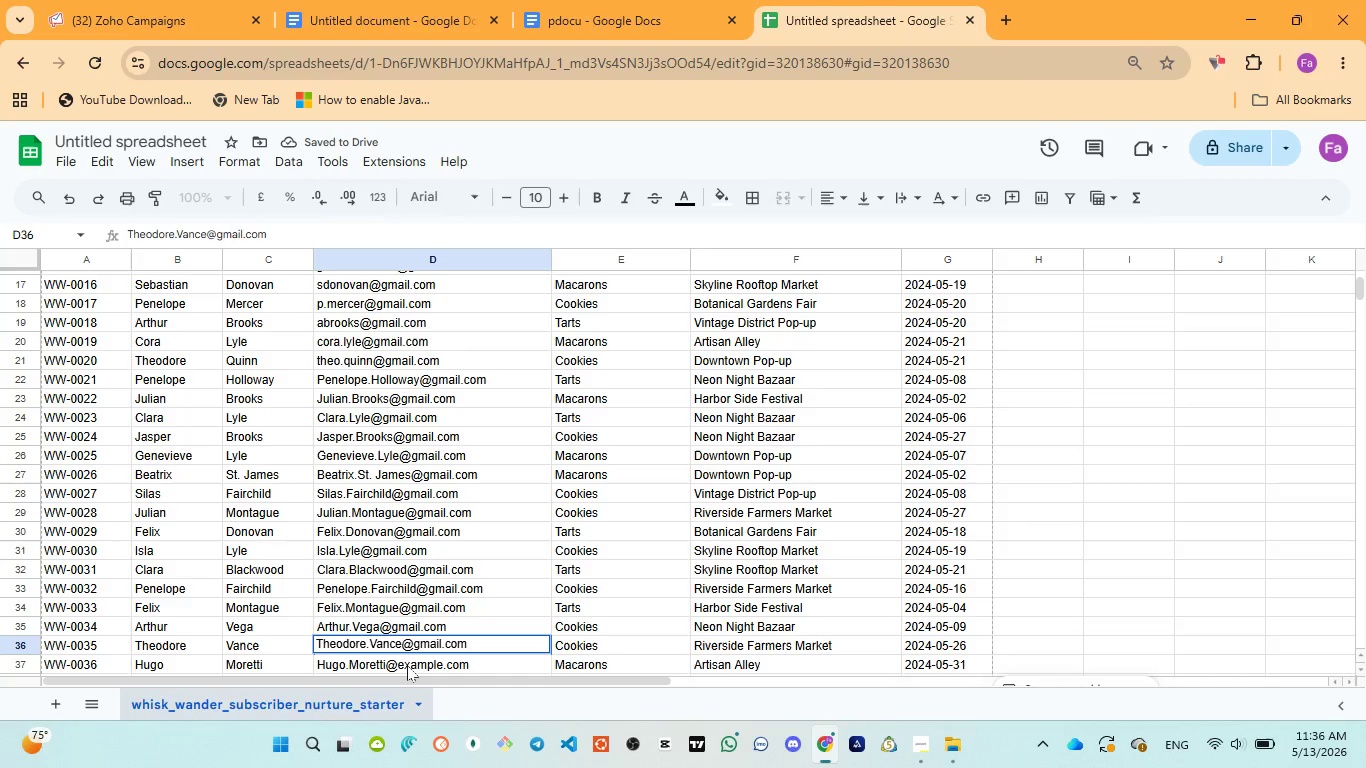 
left_click([407, 665])
 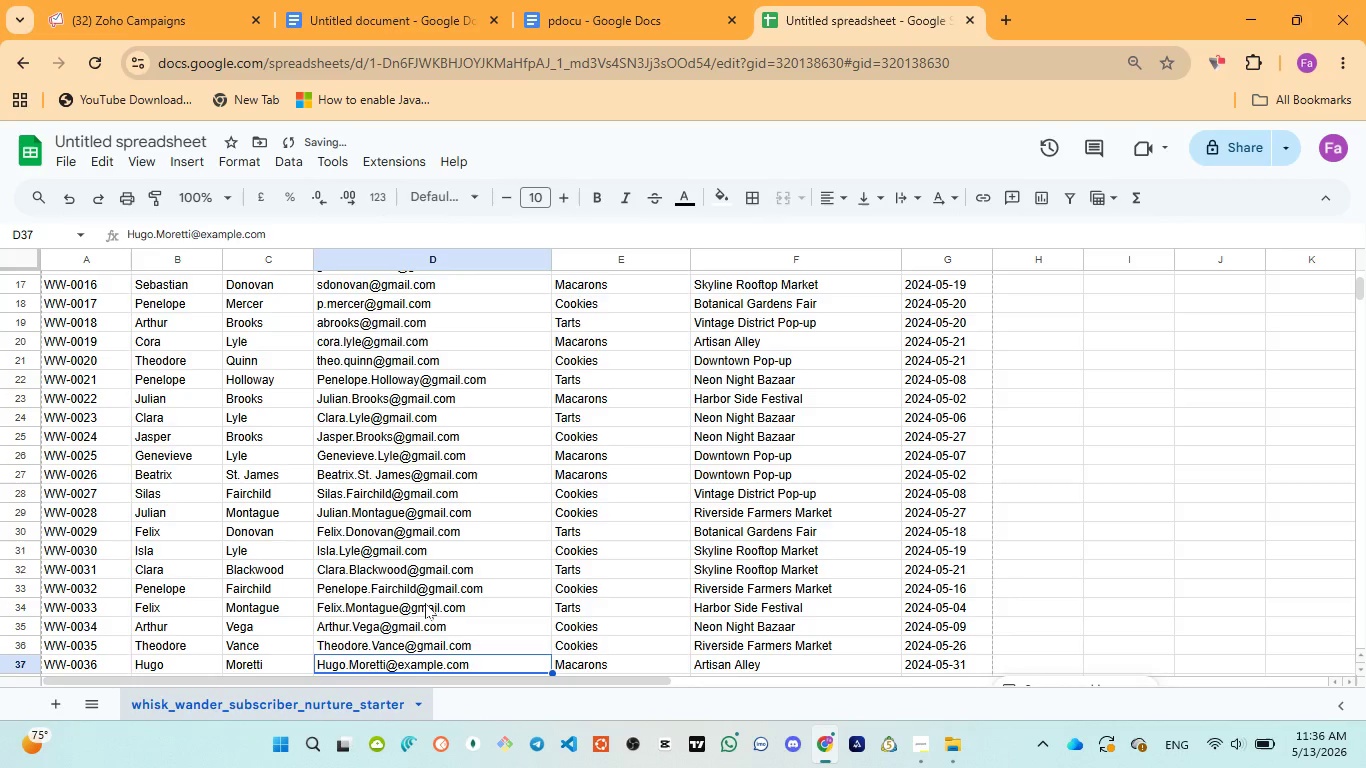 
scroll: coordinate [423, 605], scroll_direction: down, amount: 2.0
 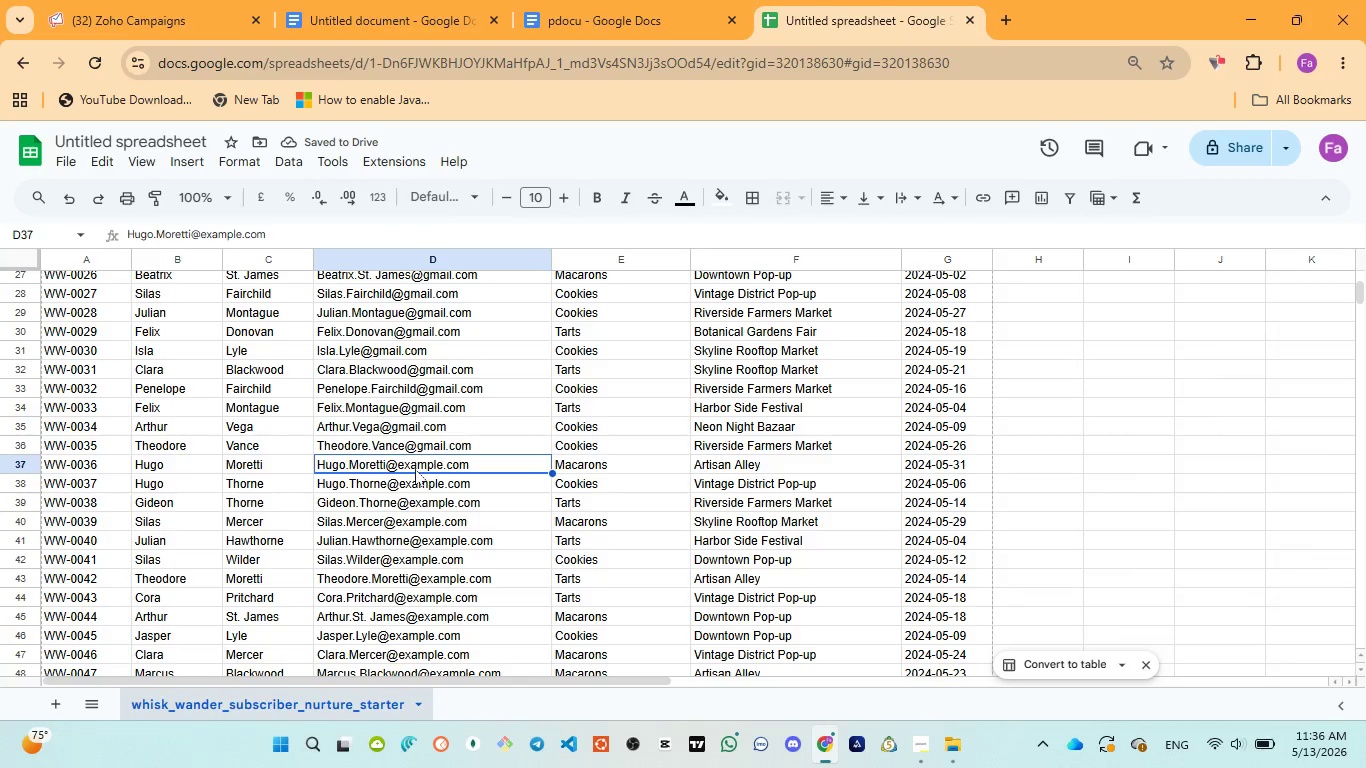 
double_click([415, 469])
 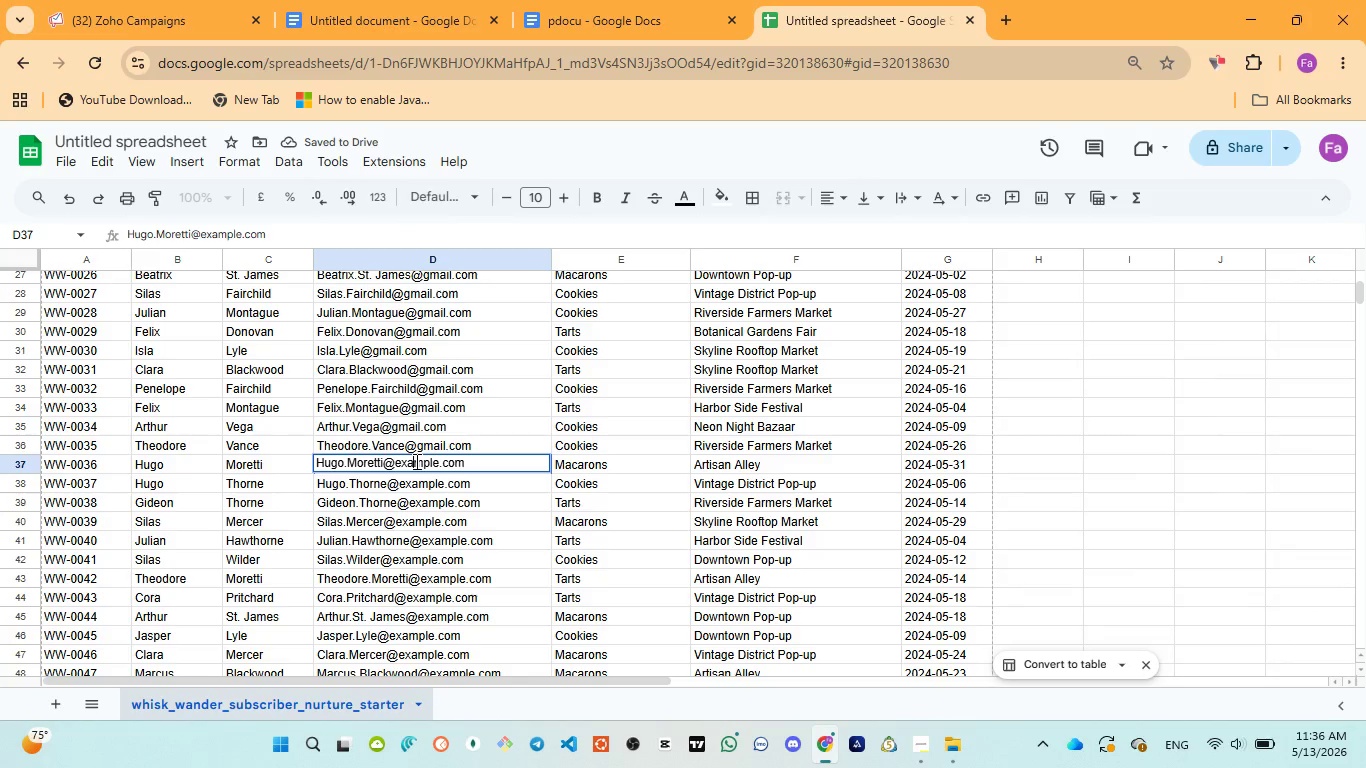 
double_click([415, 461])
 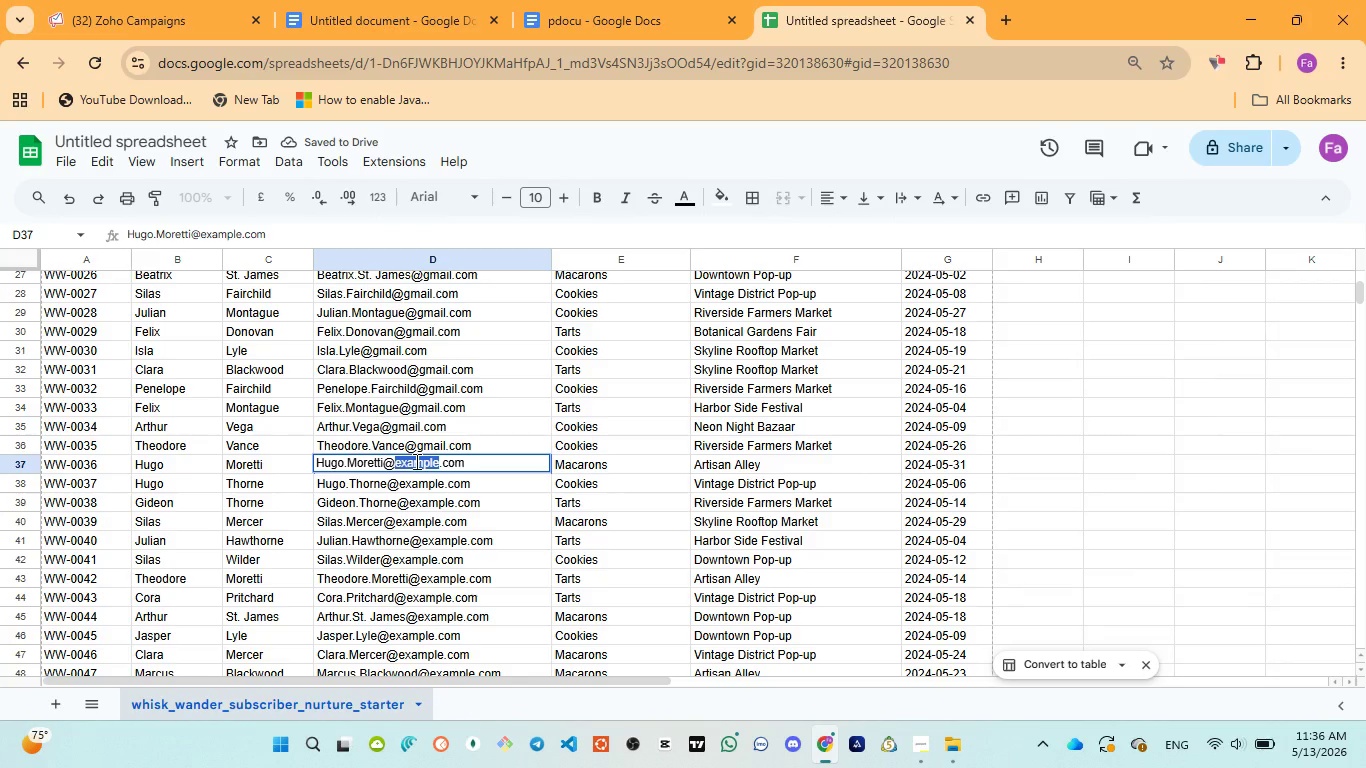 
key(Control+V)
 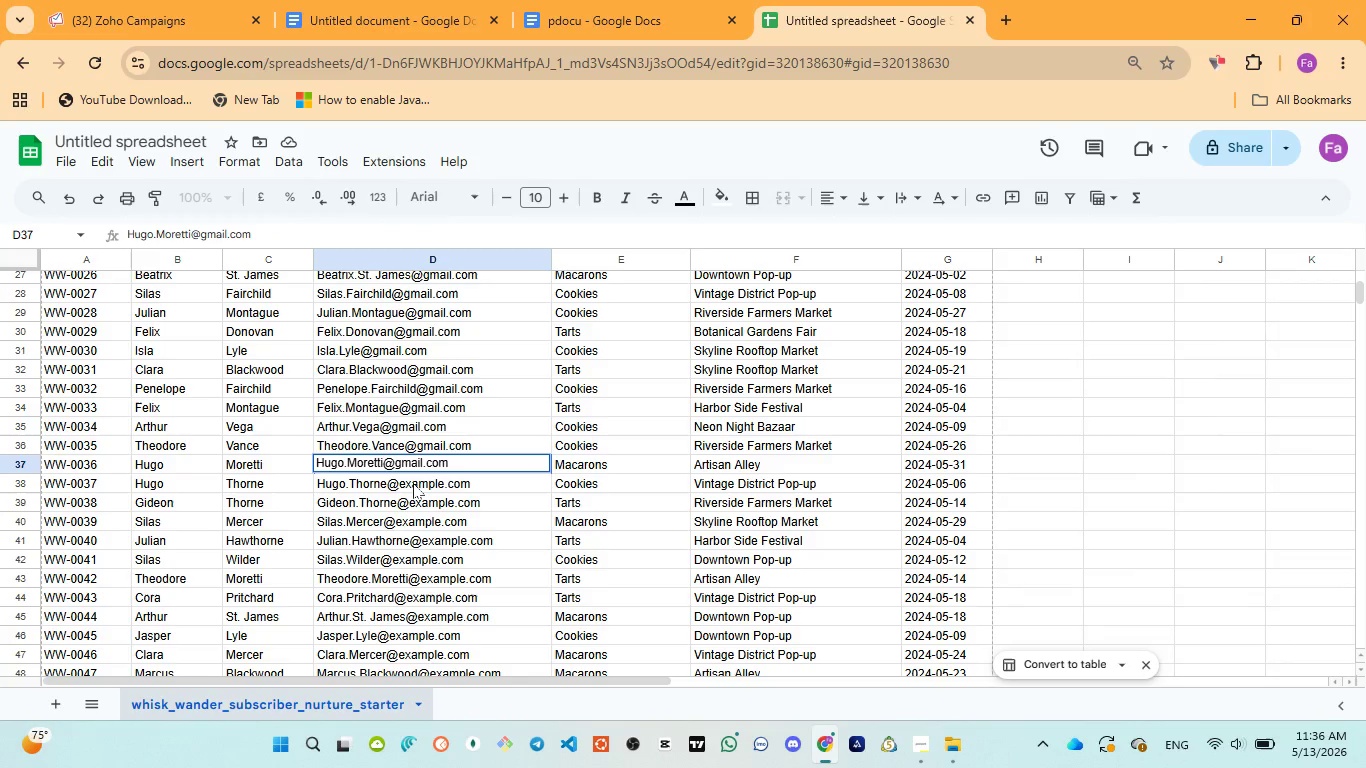 
left_click([413, 484])
 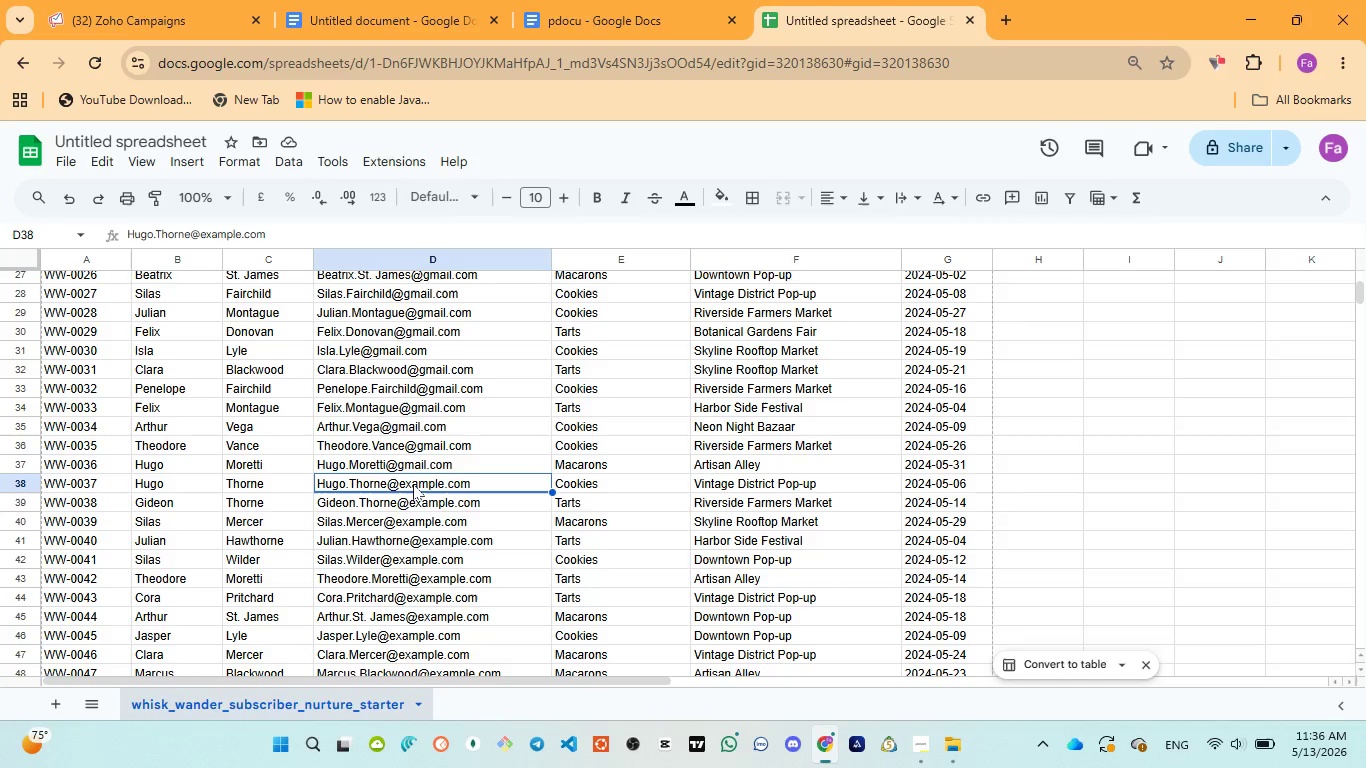 
wait(16.94)
 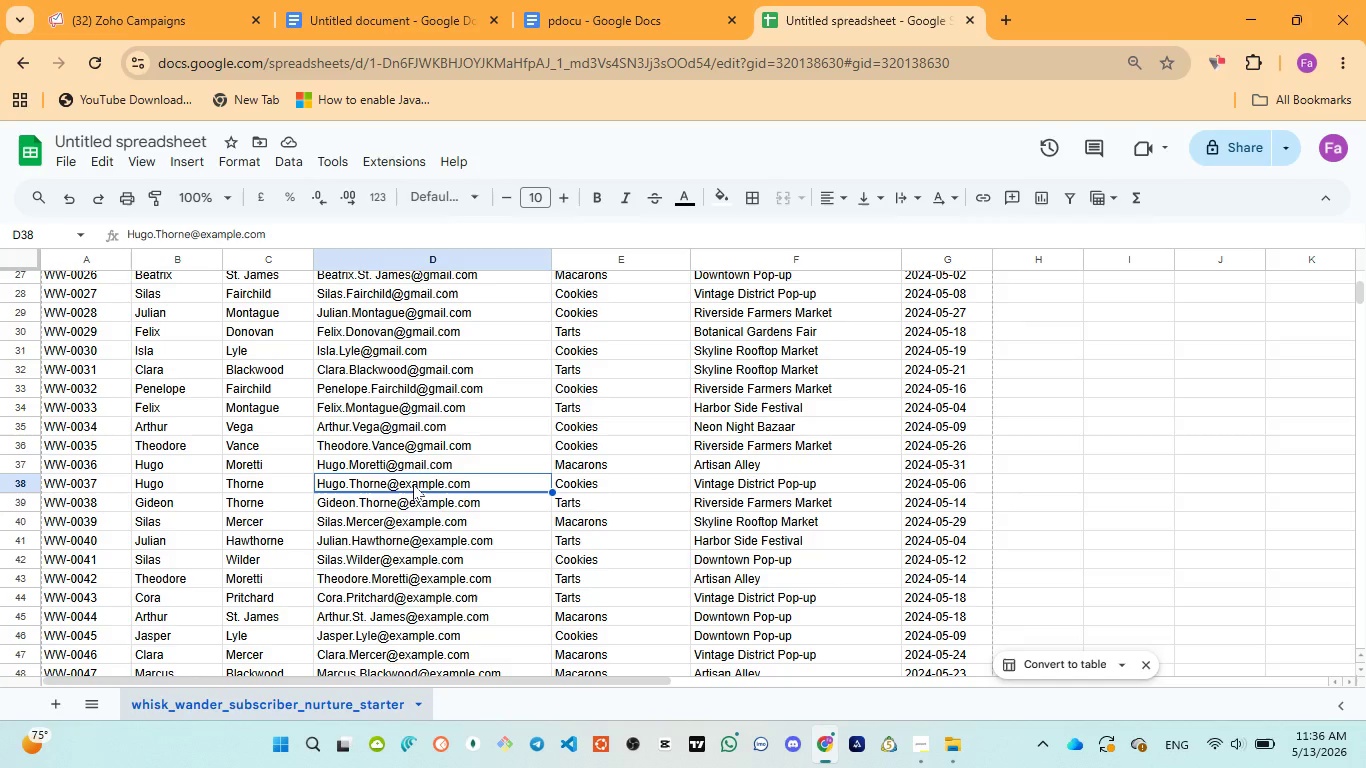 
double_click([413, 484])
 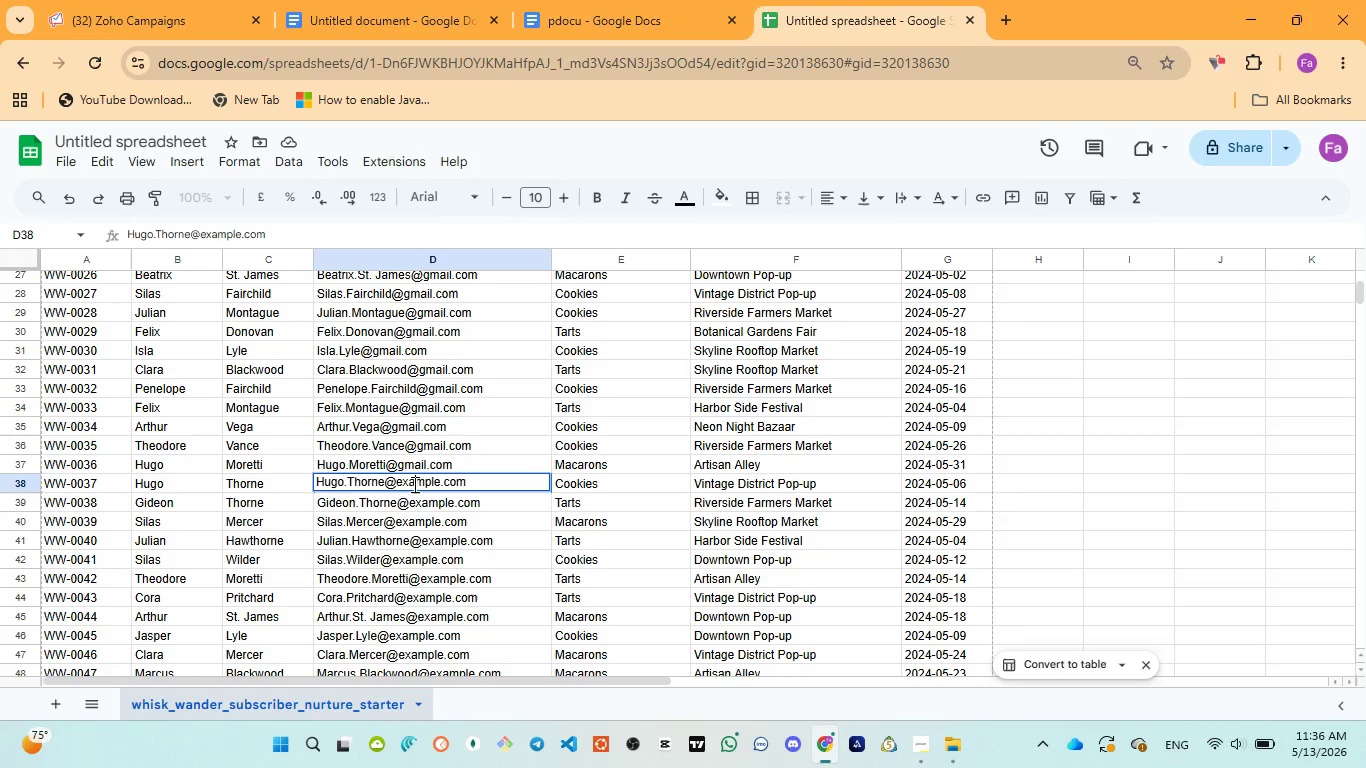 
double_click([413, 484])
 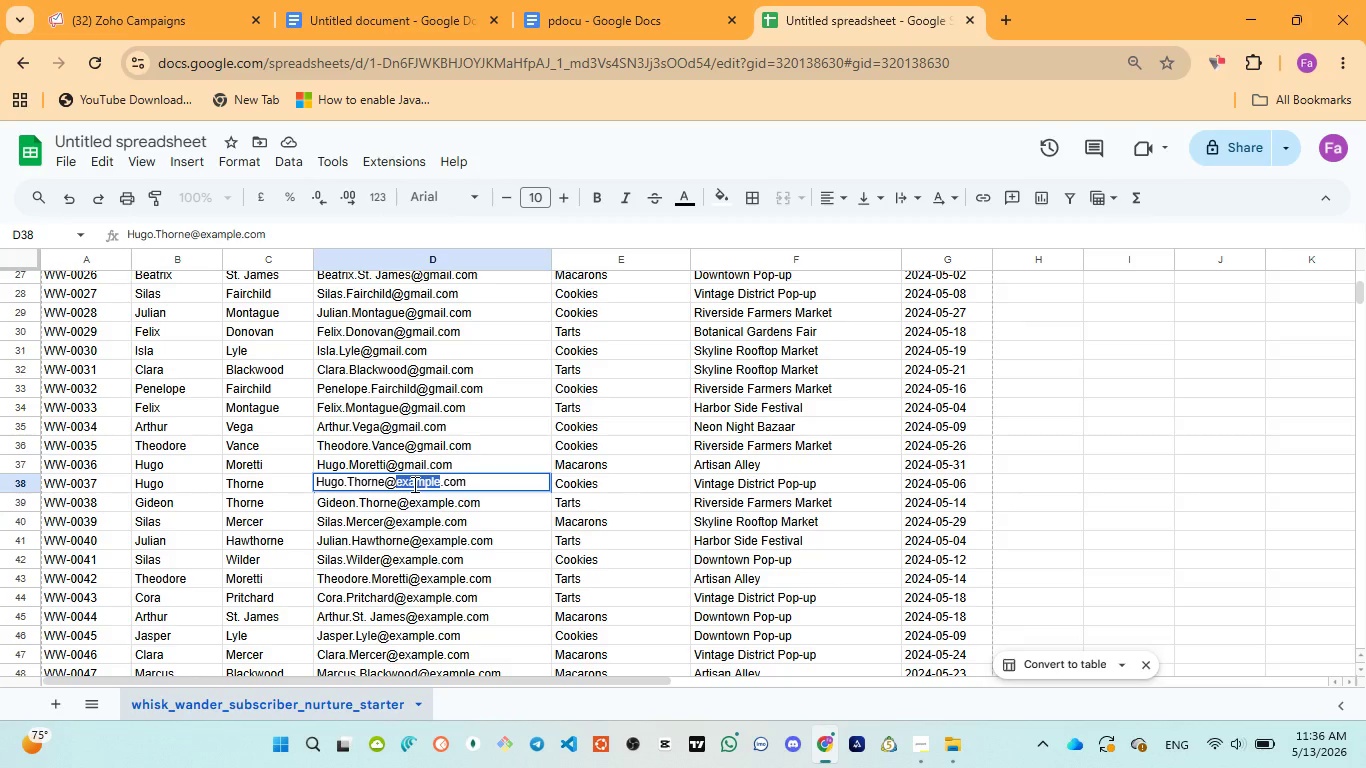 
key(Control+V)
 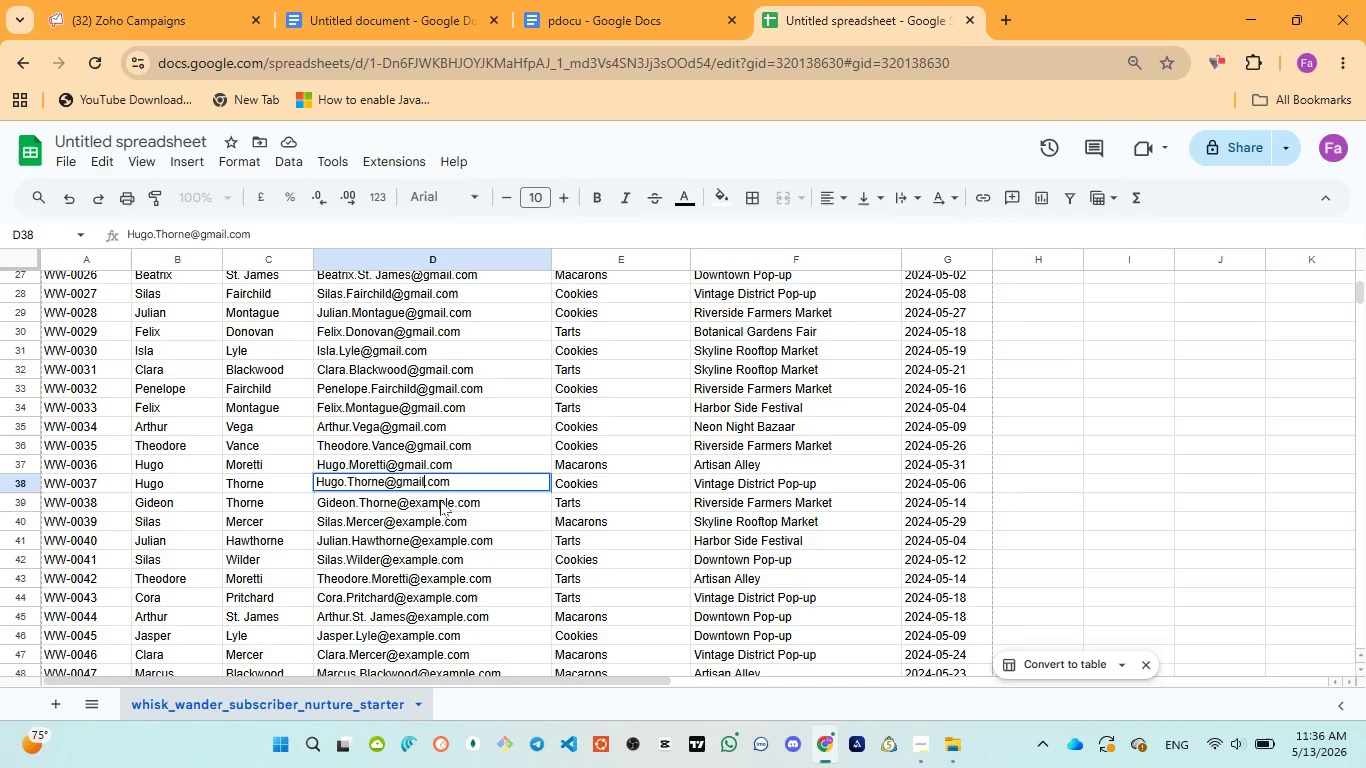 
double_click([440, 500])
 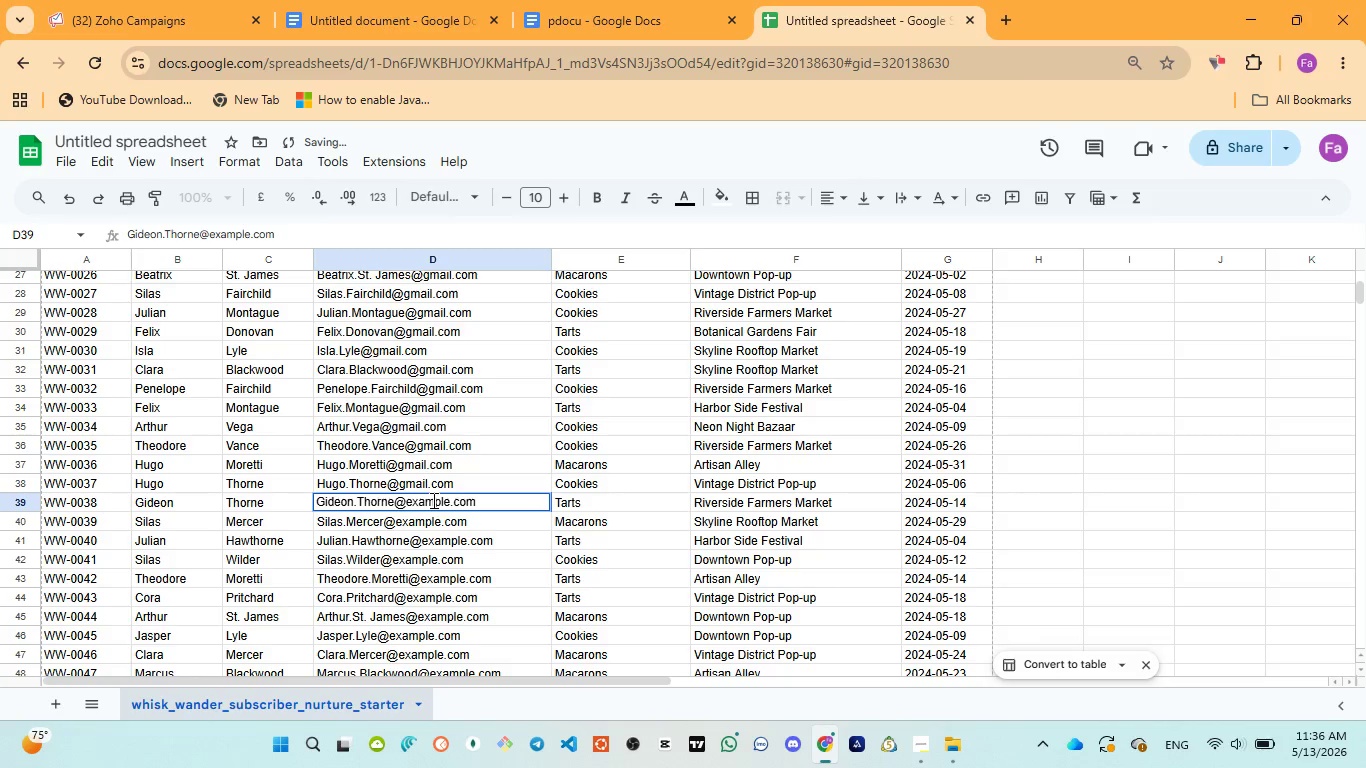 
double_click([432, 500])
 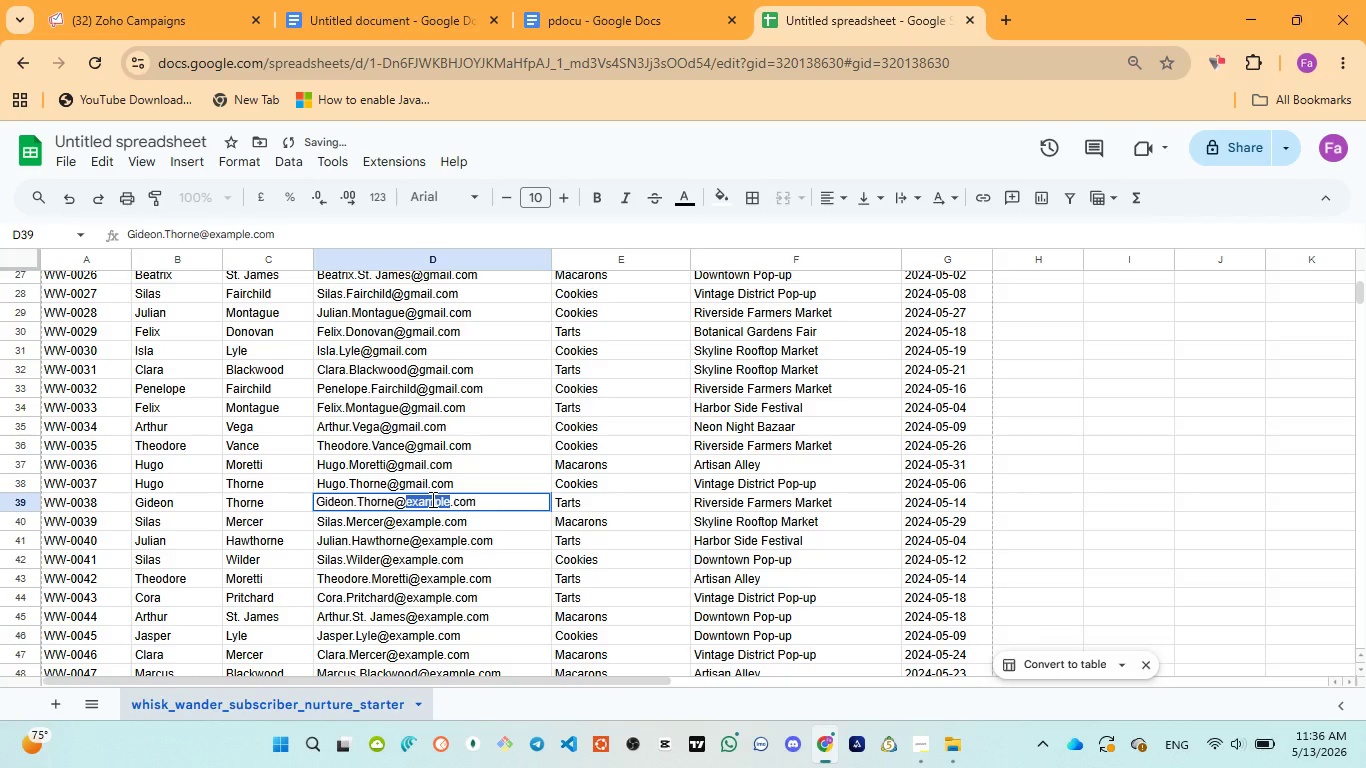 
key(Control+V)
 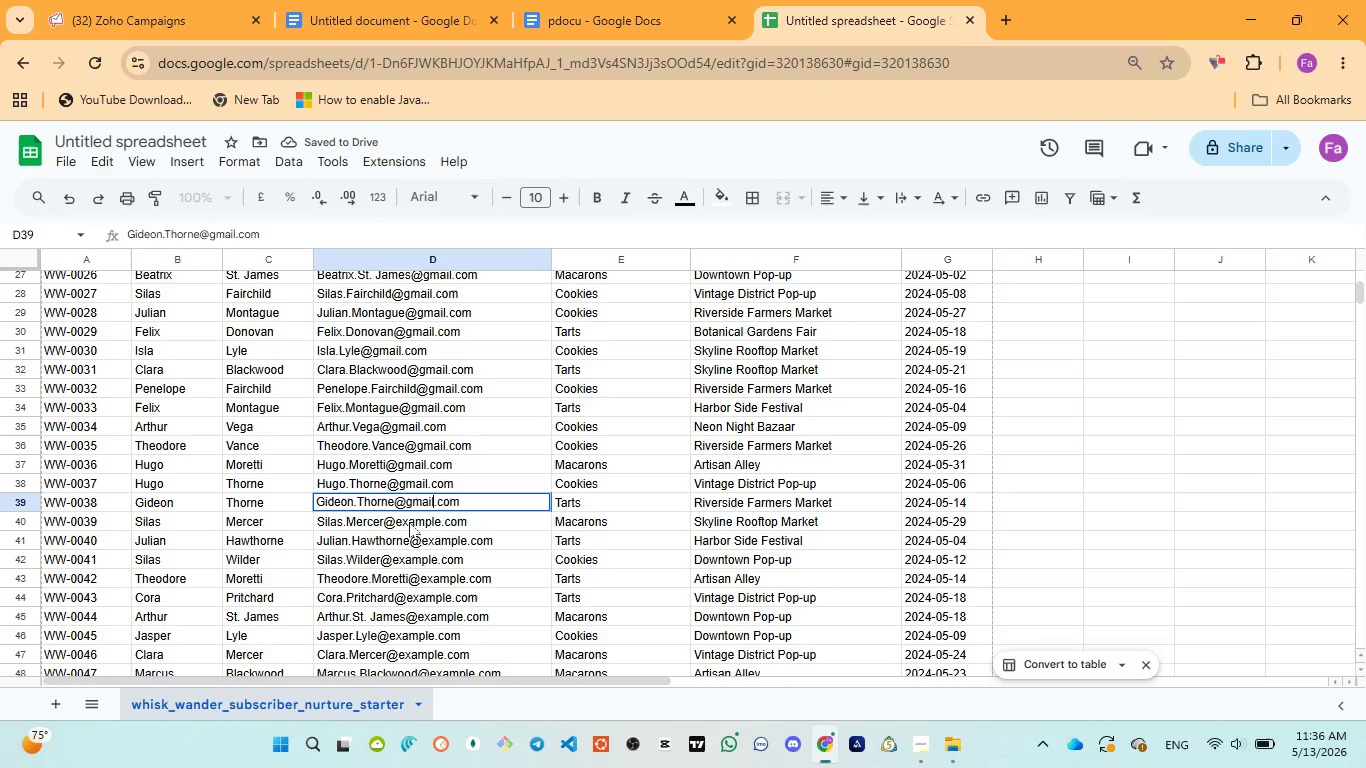 
left_click([409, 522])
 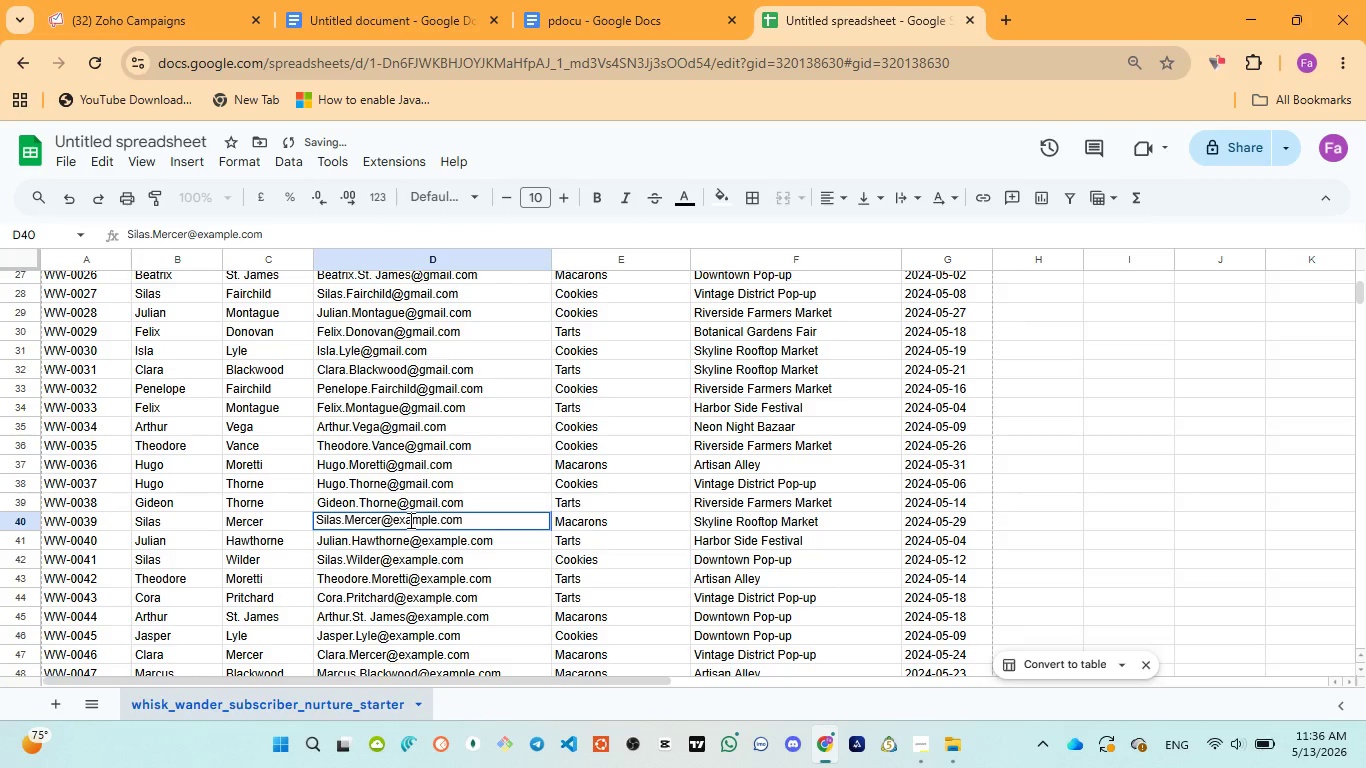 
double_click([409, 520])
 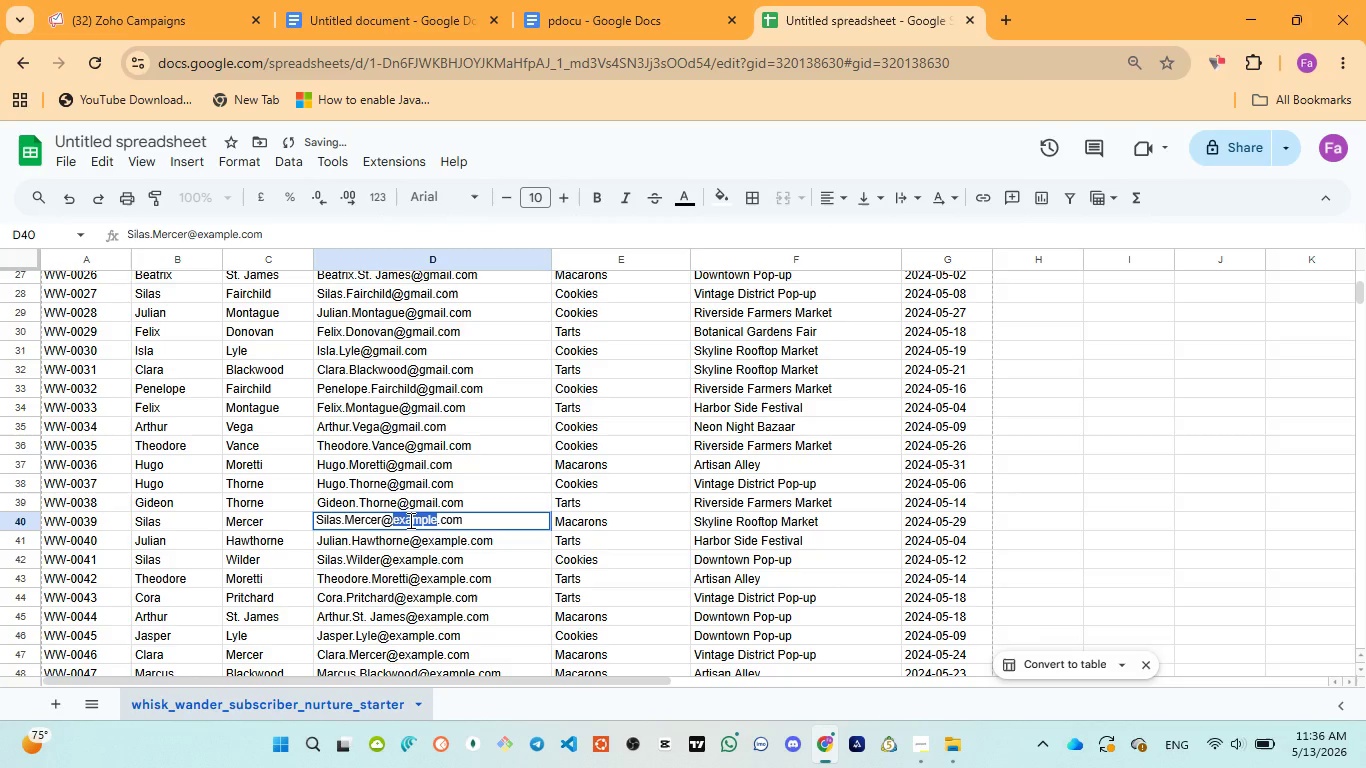 
key(Control+V)
 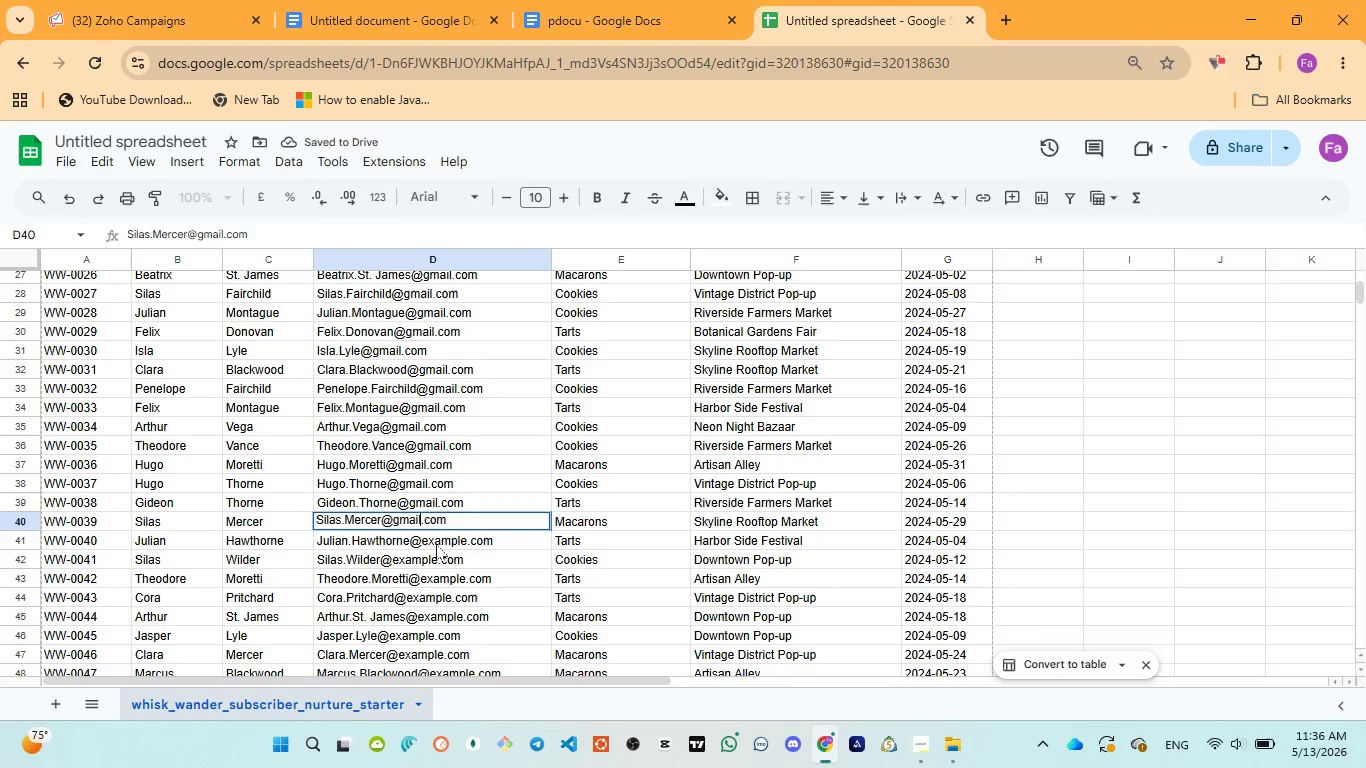 
double_click([436, 544])
 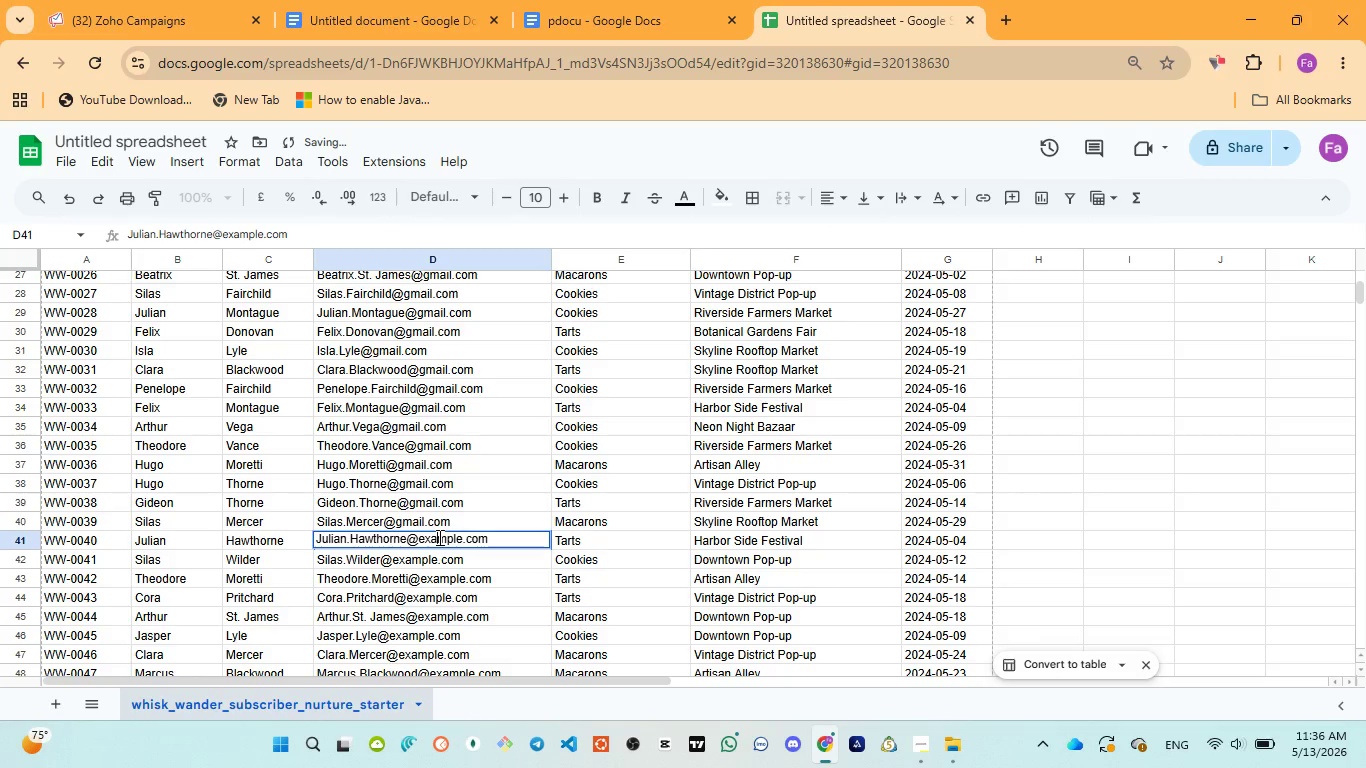 
double_click([438, 537])
 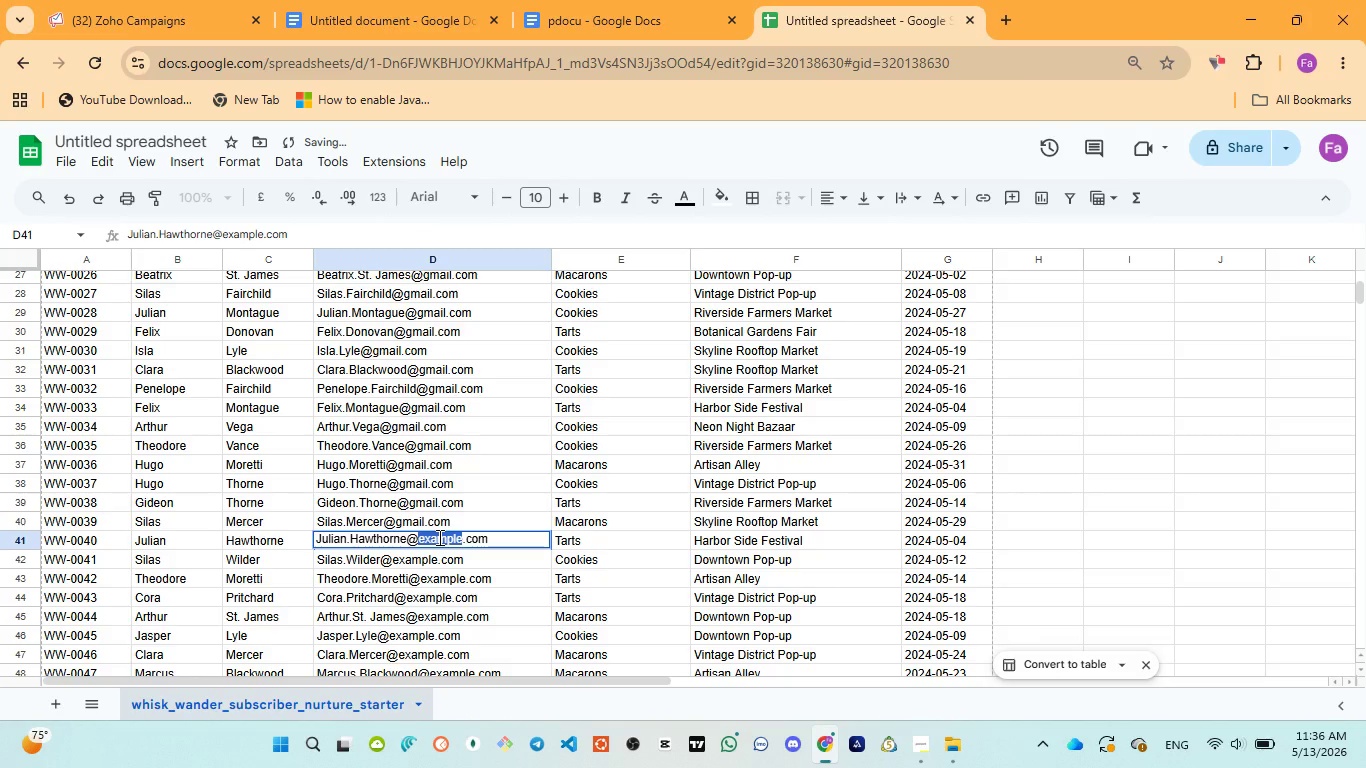 
key(Control+V)
 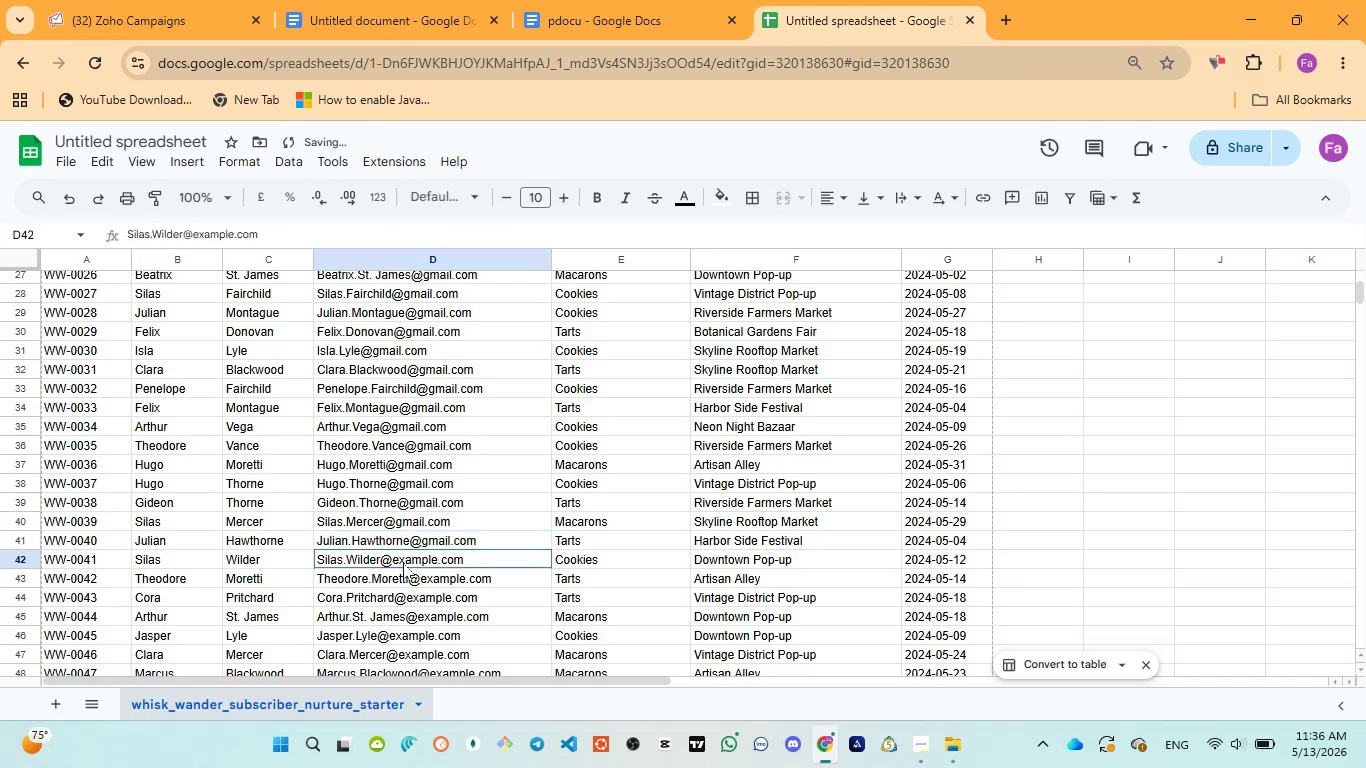 
double_click([403, 563])
 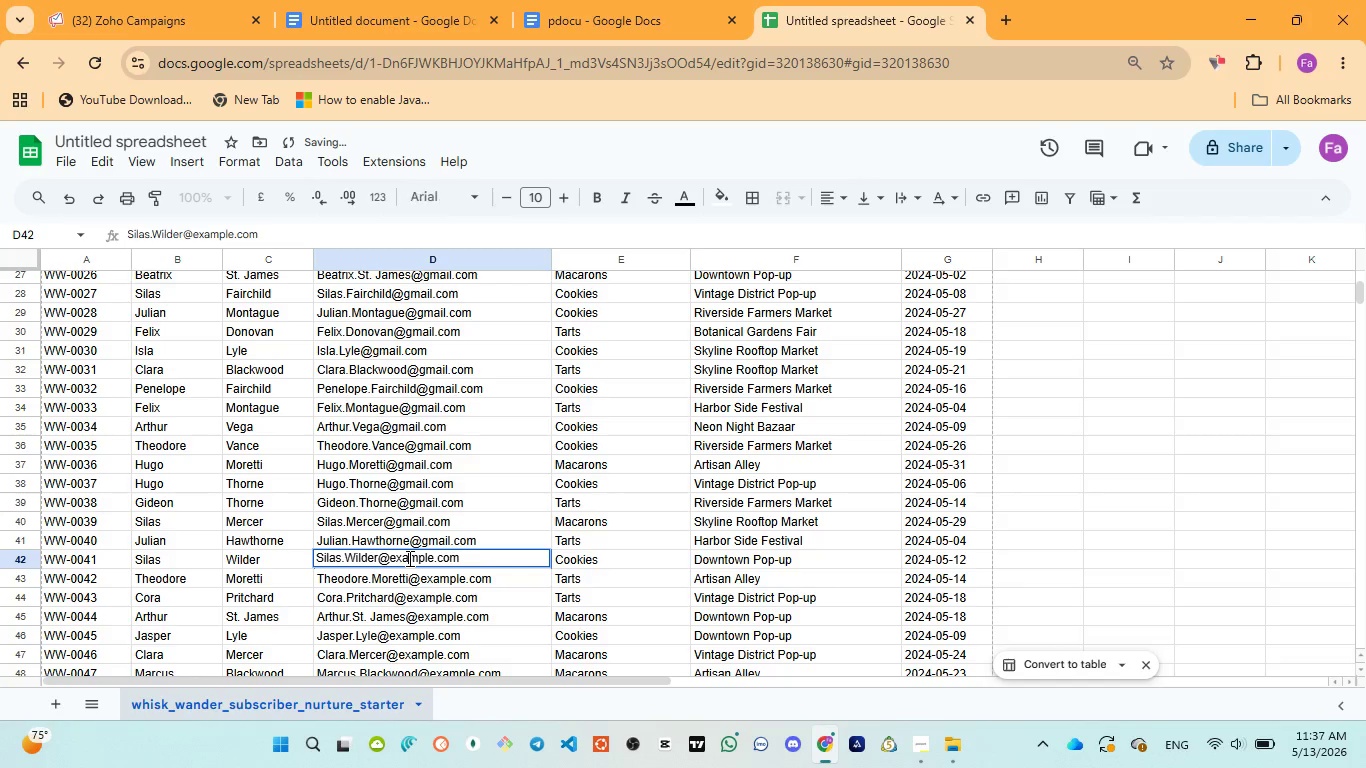 
double_click([408, 558])
 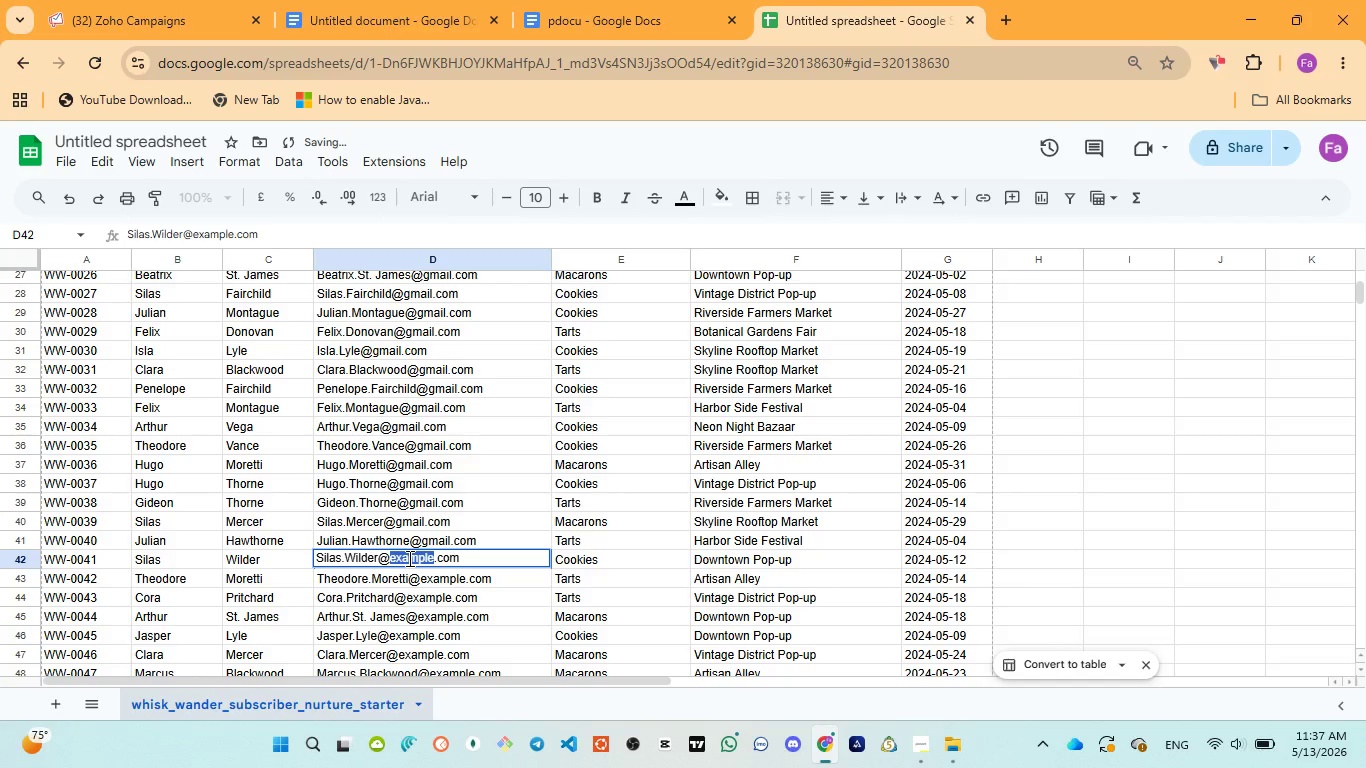 
key(Control+V)
 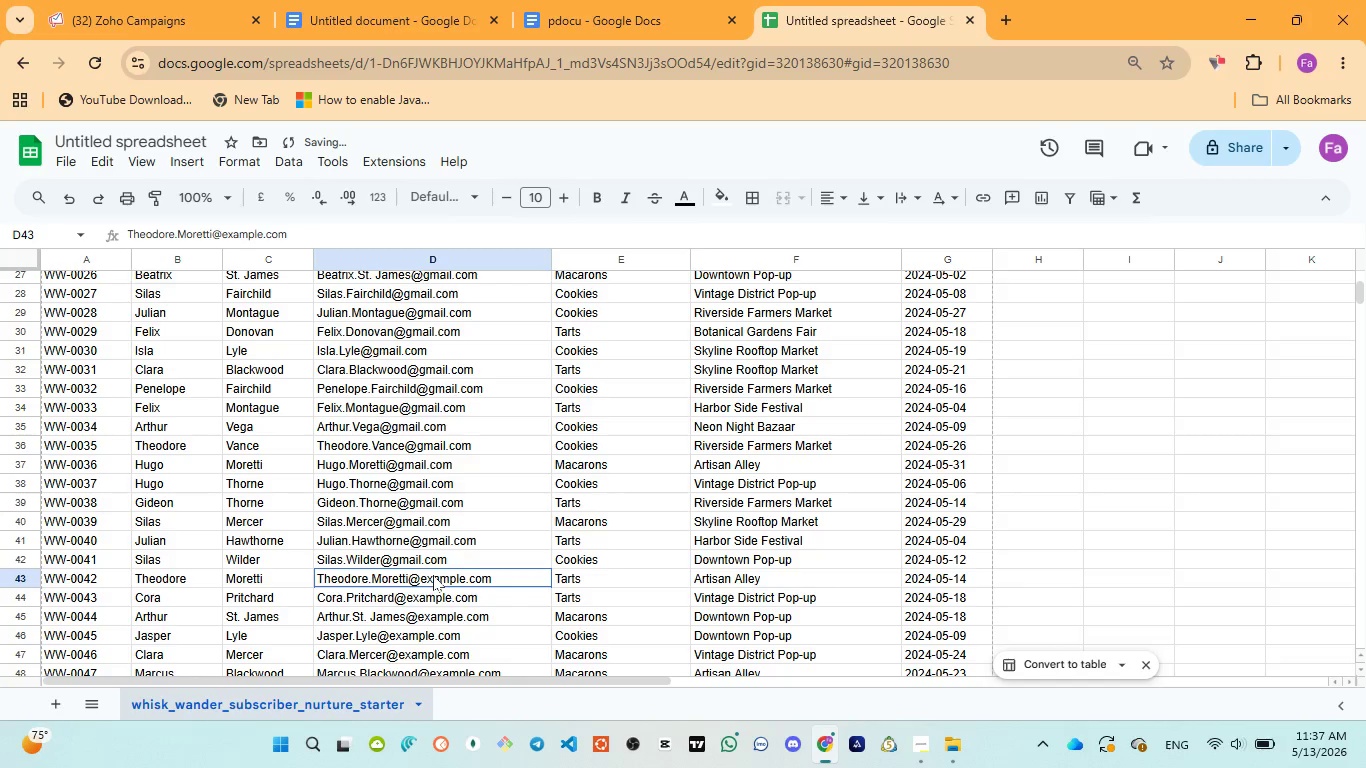 
double_click([433, 575])
 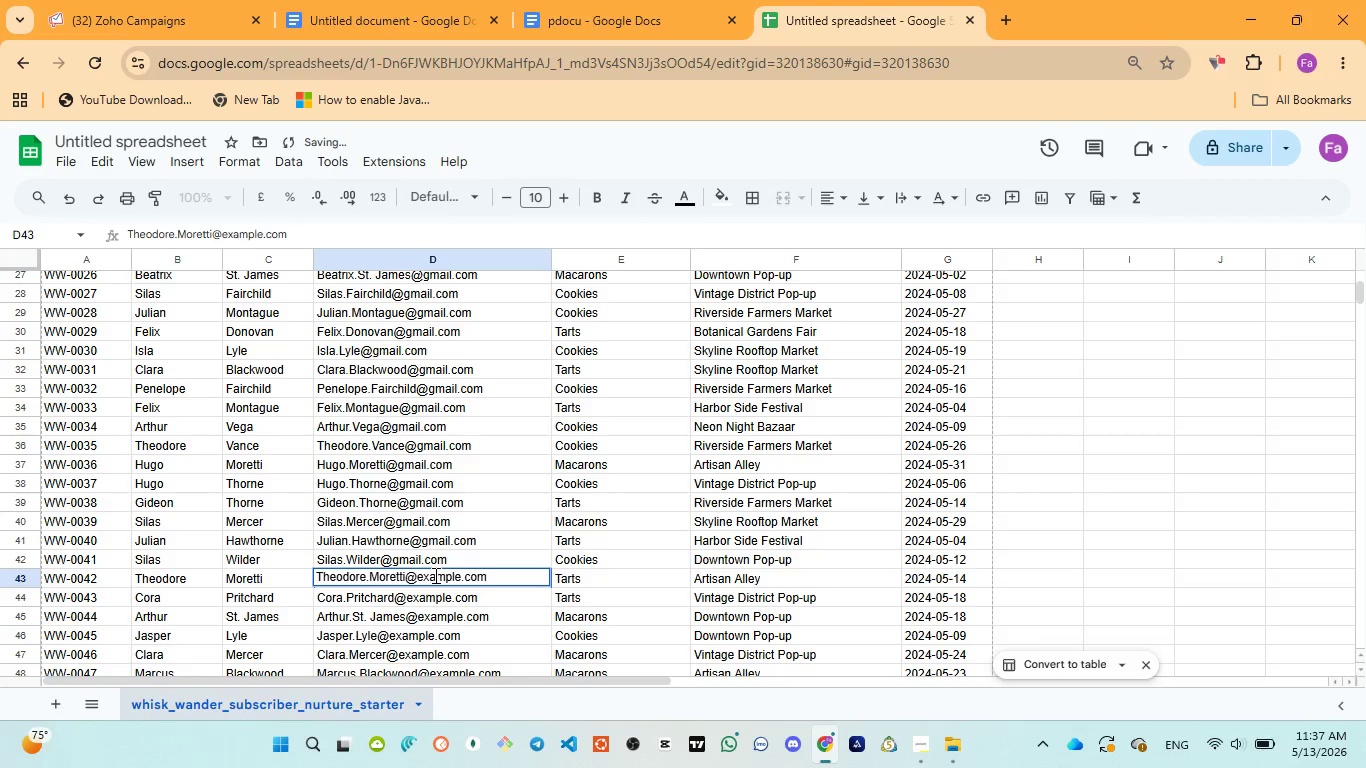 
double_click([434, 575])
 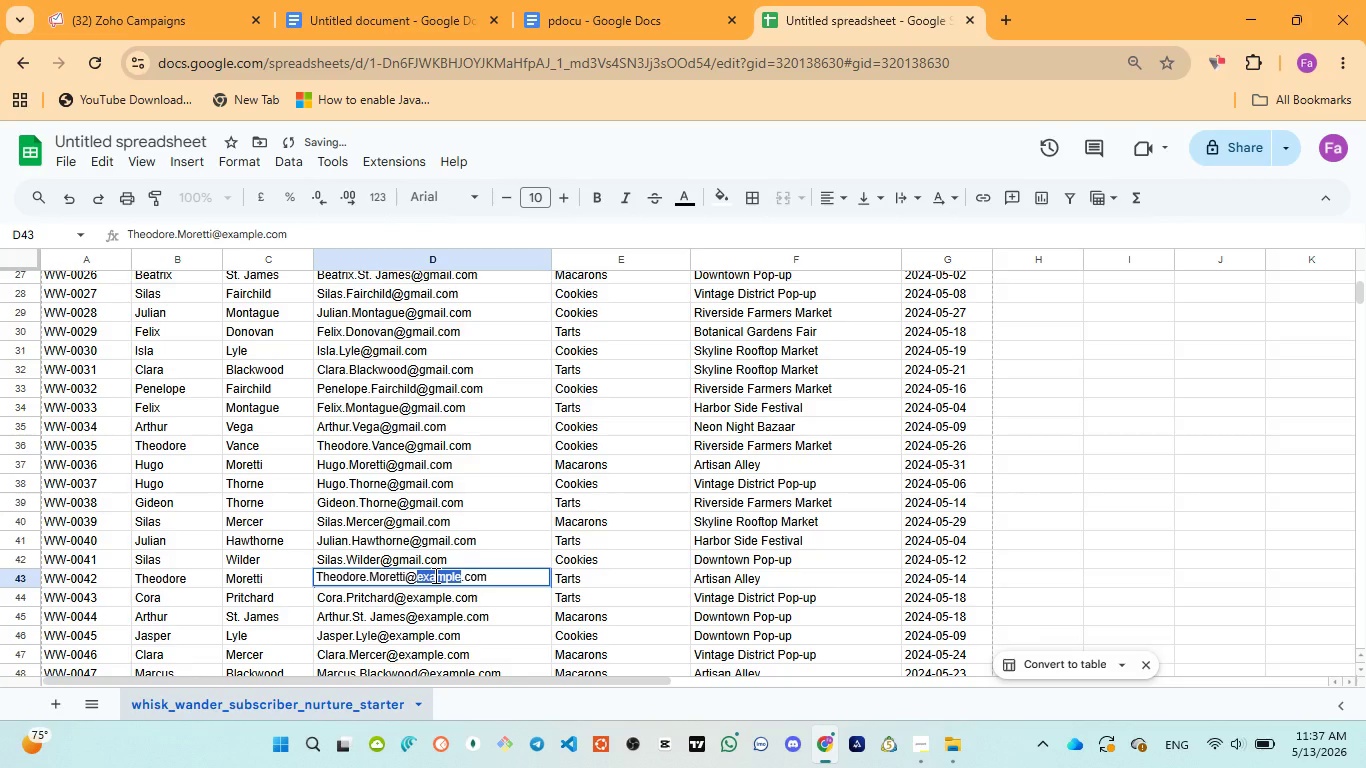 
key(Control+V)
 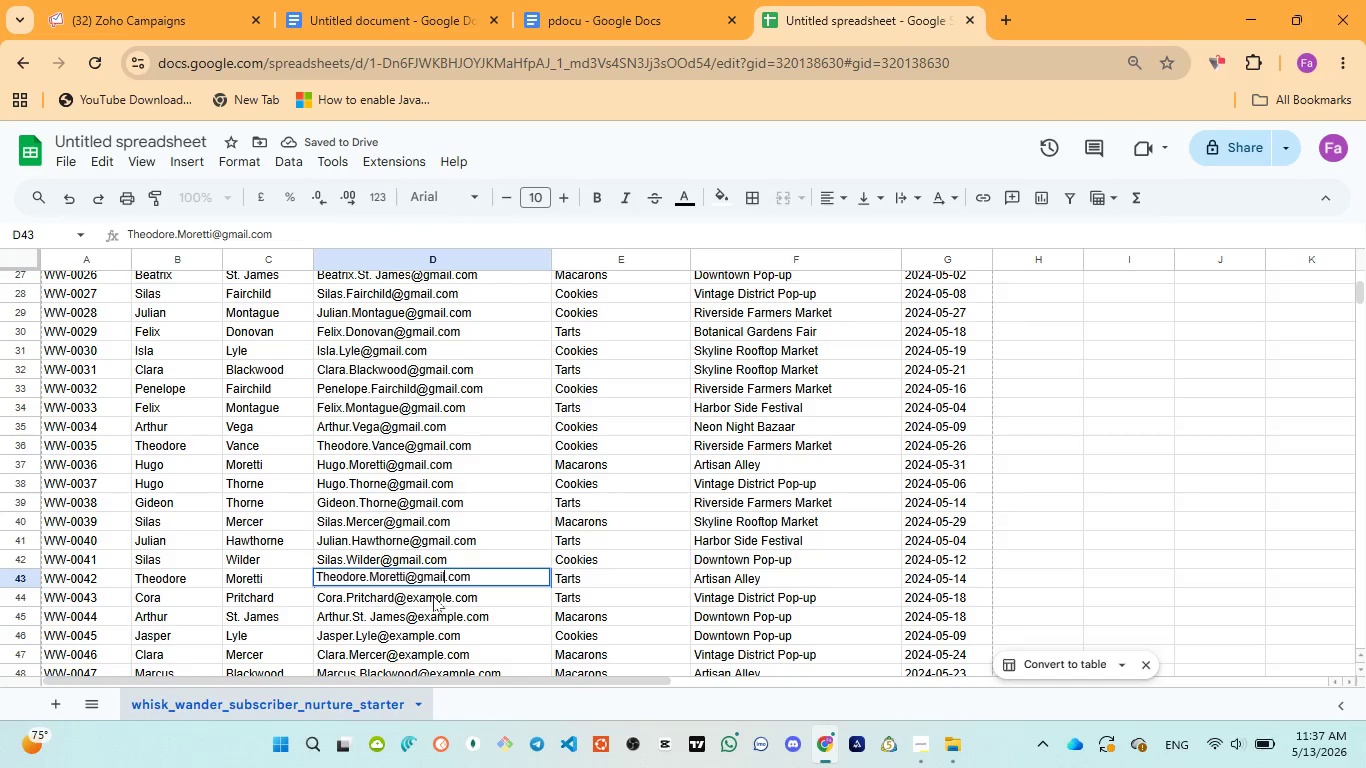 
double_click([433, 596])
 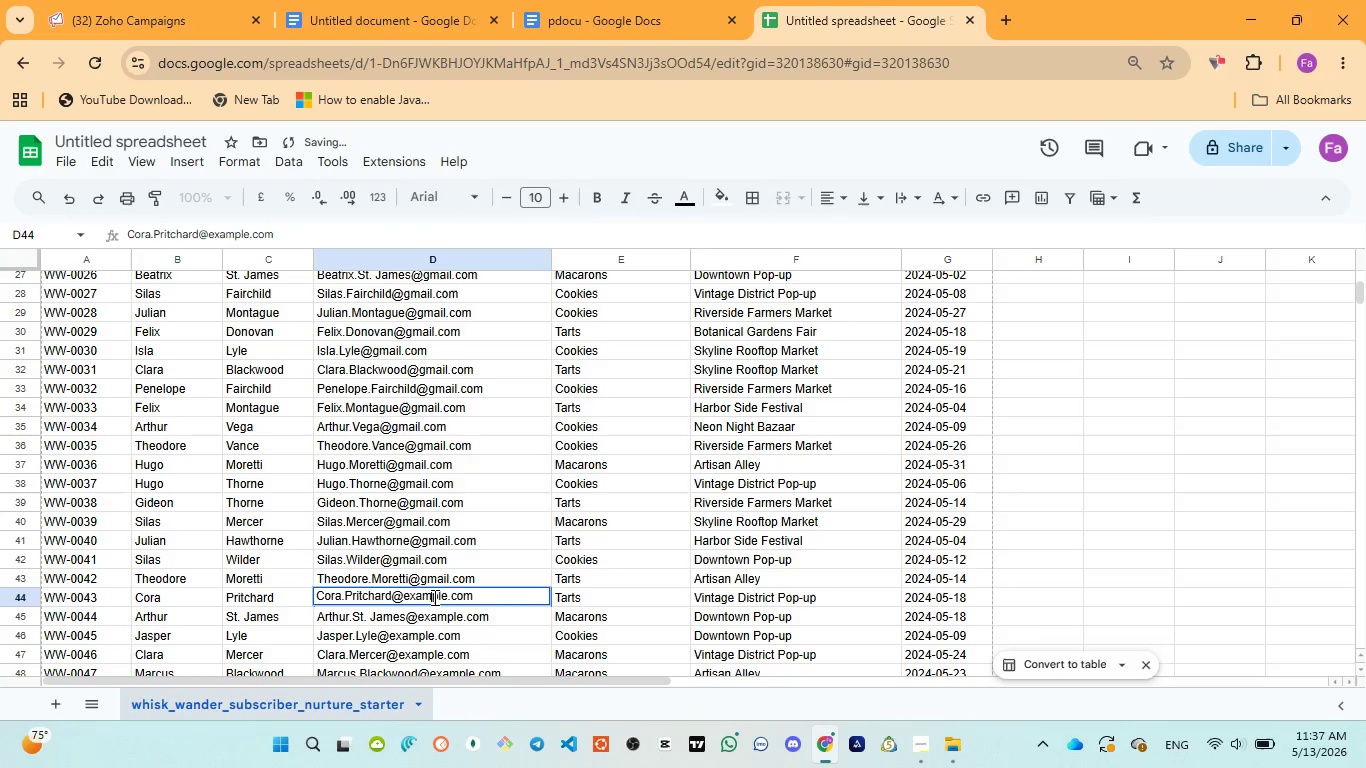 
double_click([433, 597])
 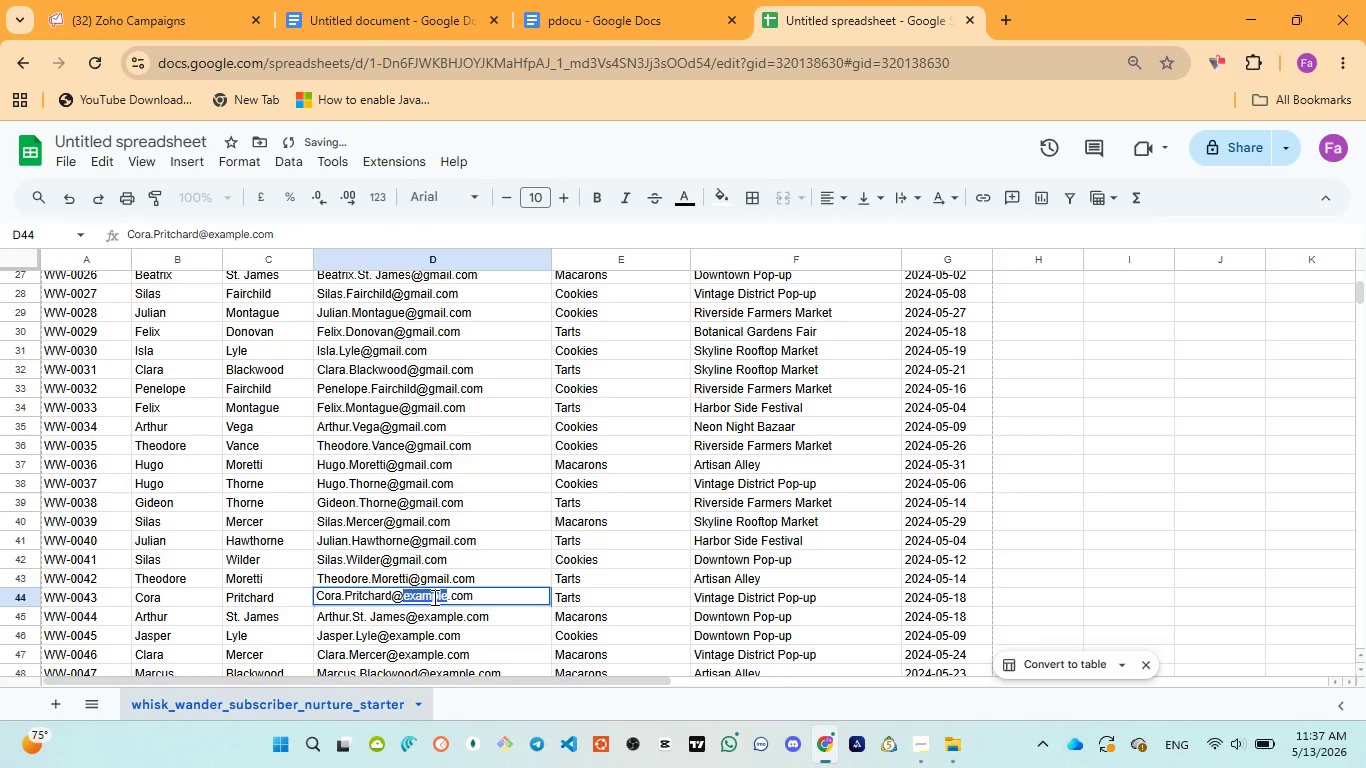 
key(Control+V)
 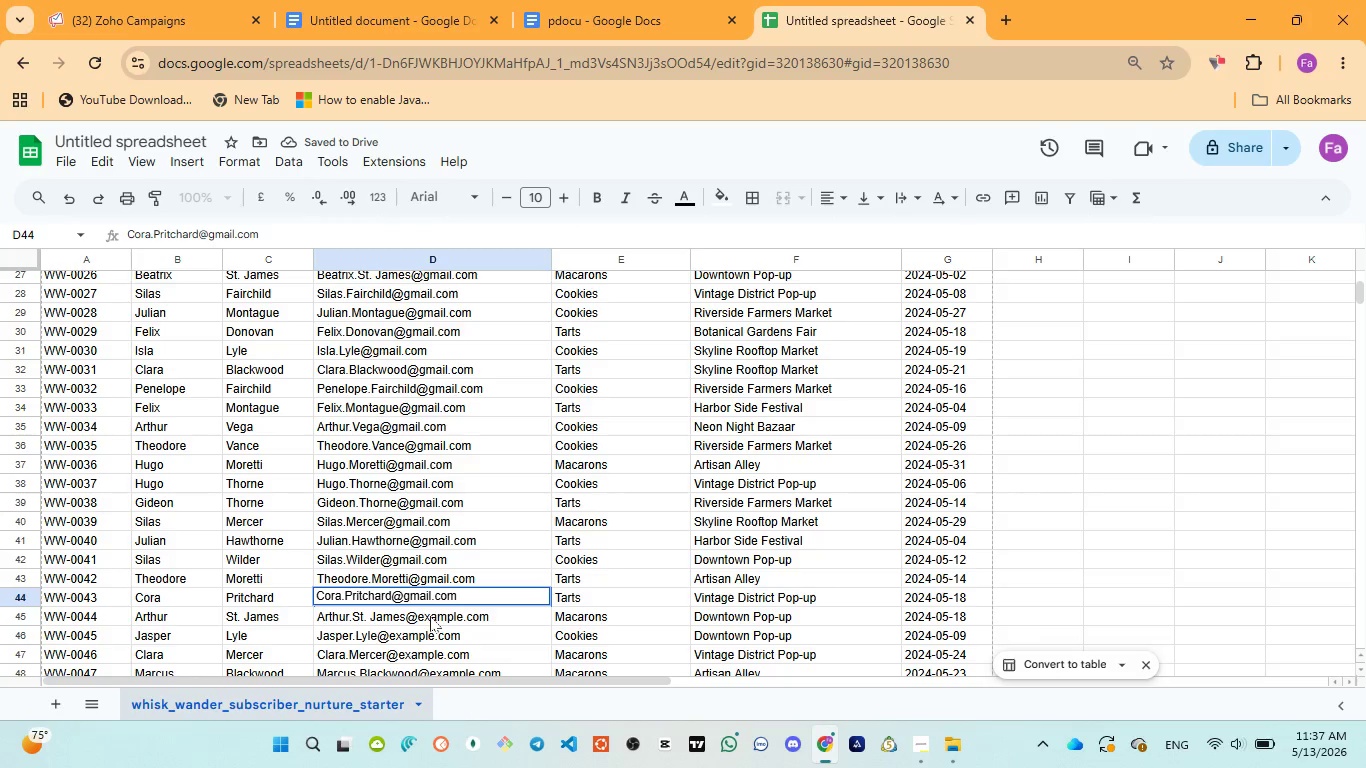 
left_click([430, 616])
 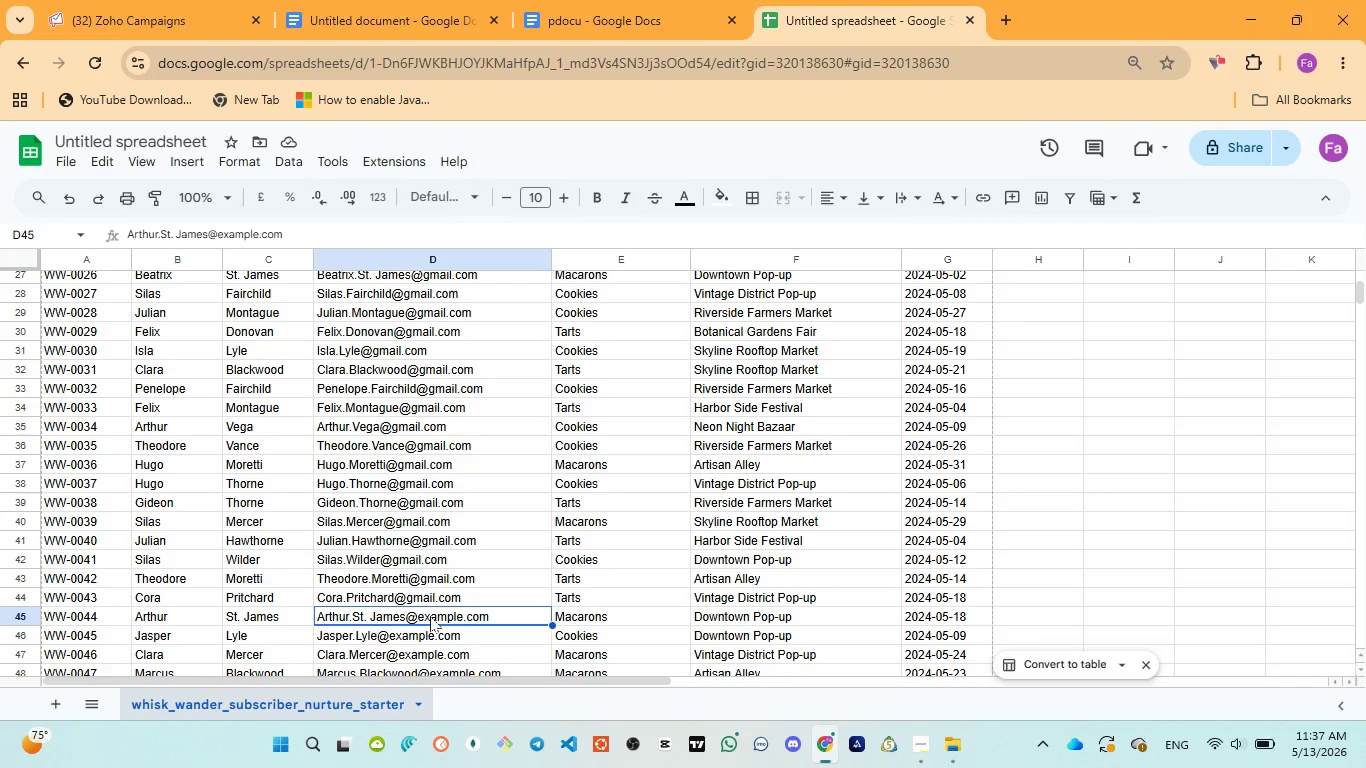 
wait(16.31)
 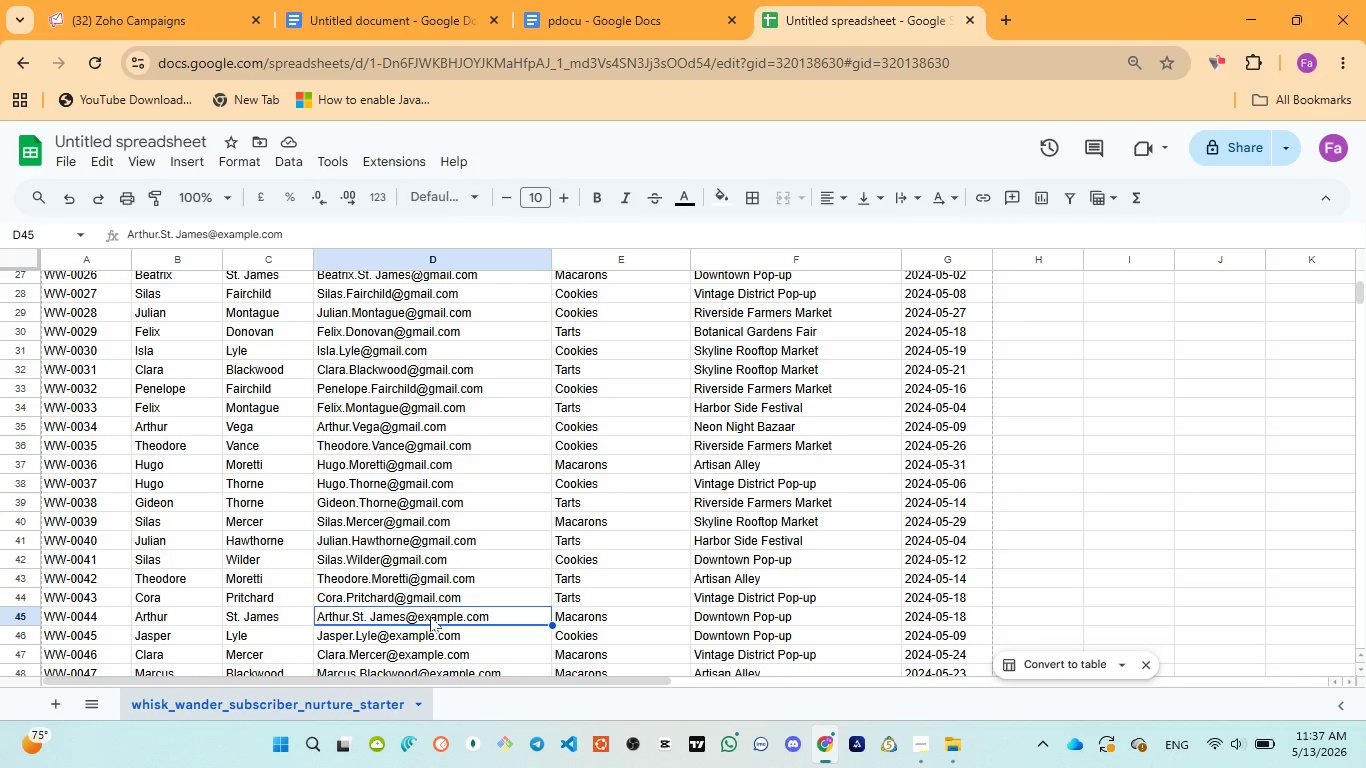 
left_click([430, 616])
 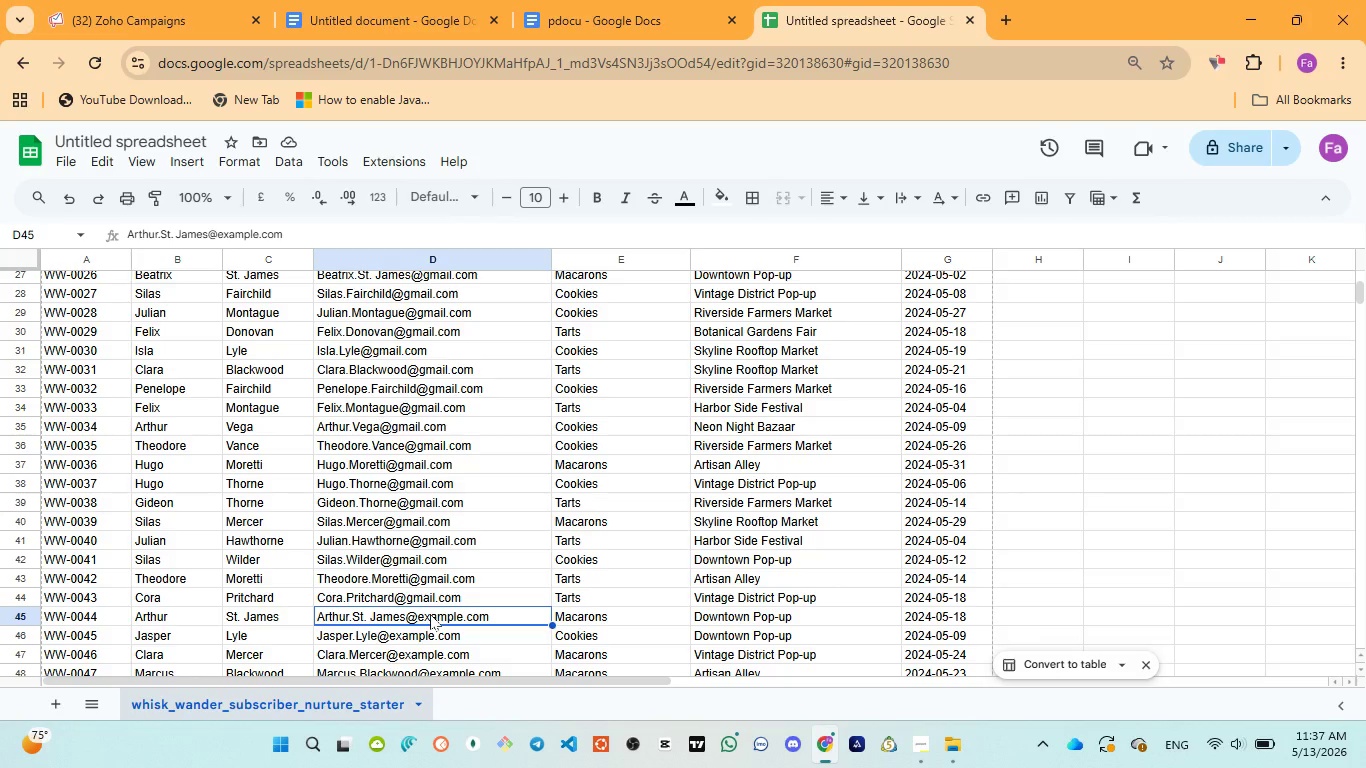 
double_click([430, 614])
 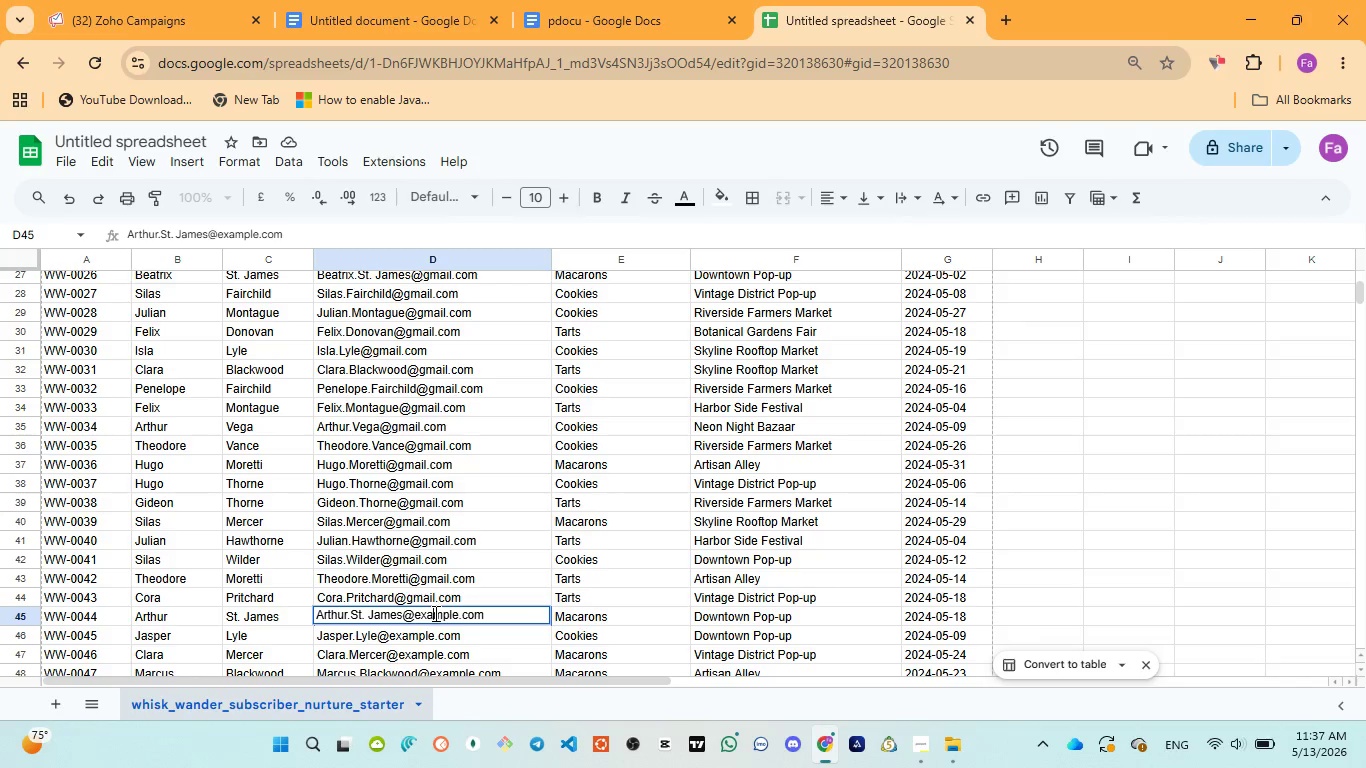 
double_click([434, 613])
 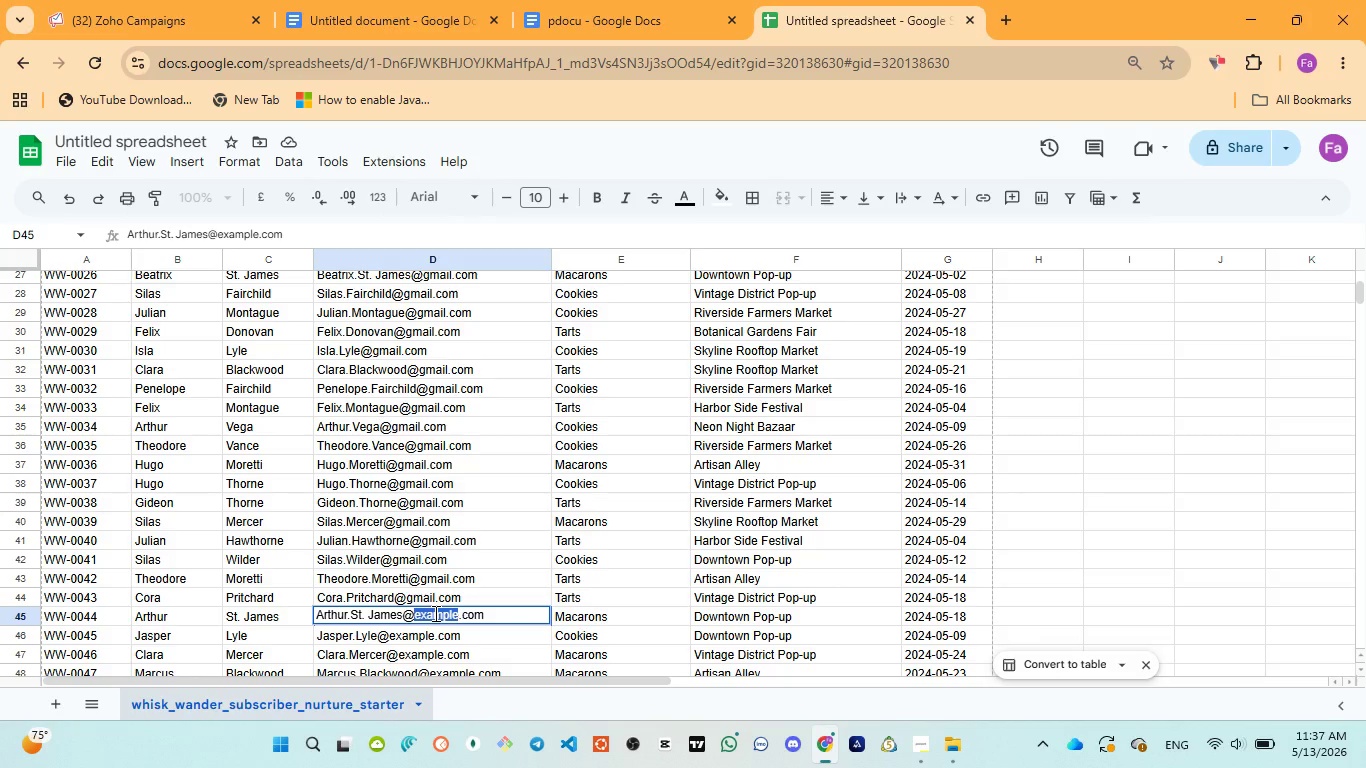 
key(Control+V)
 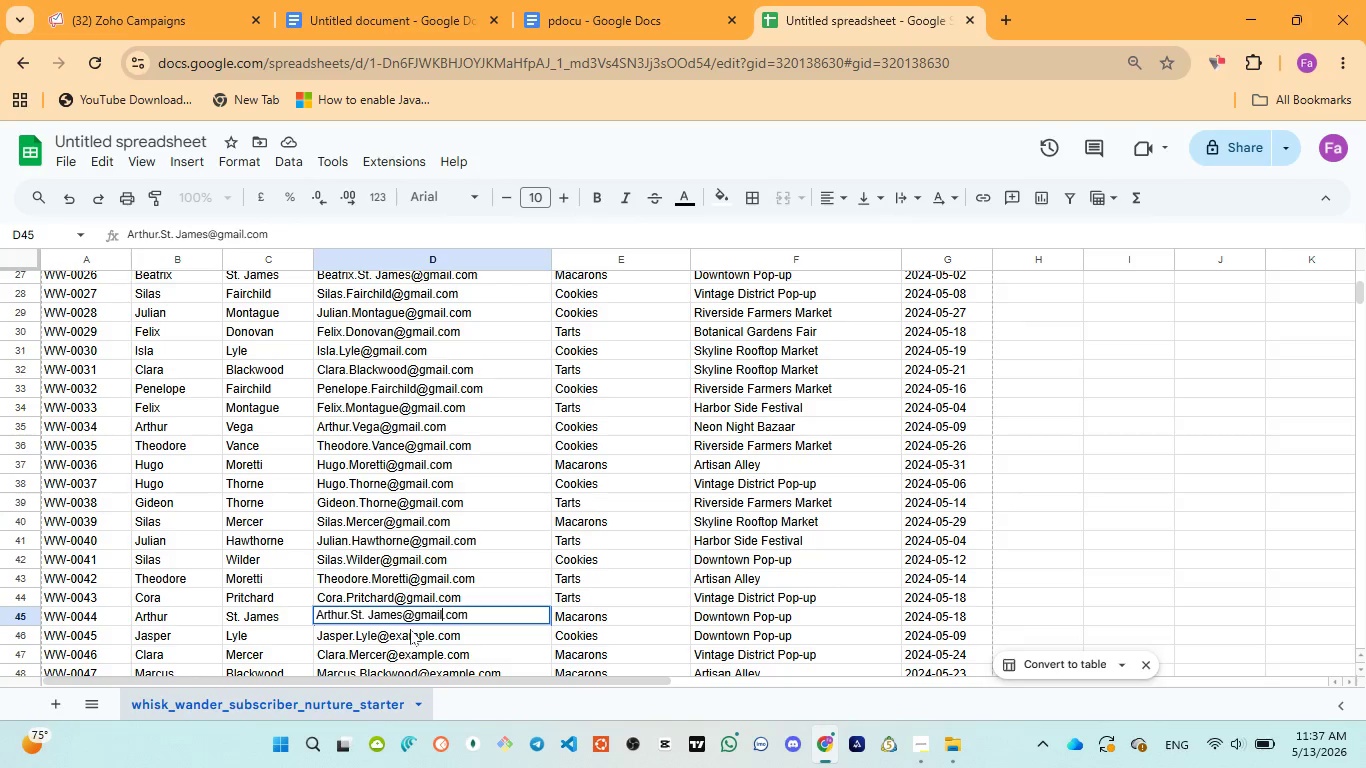 
left_click([409, 633])
 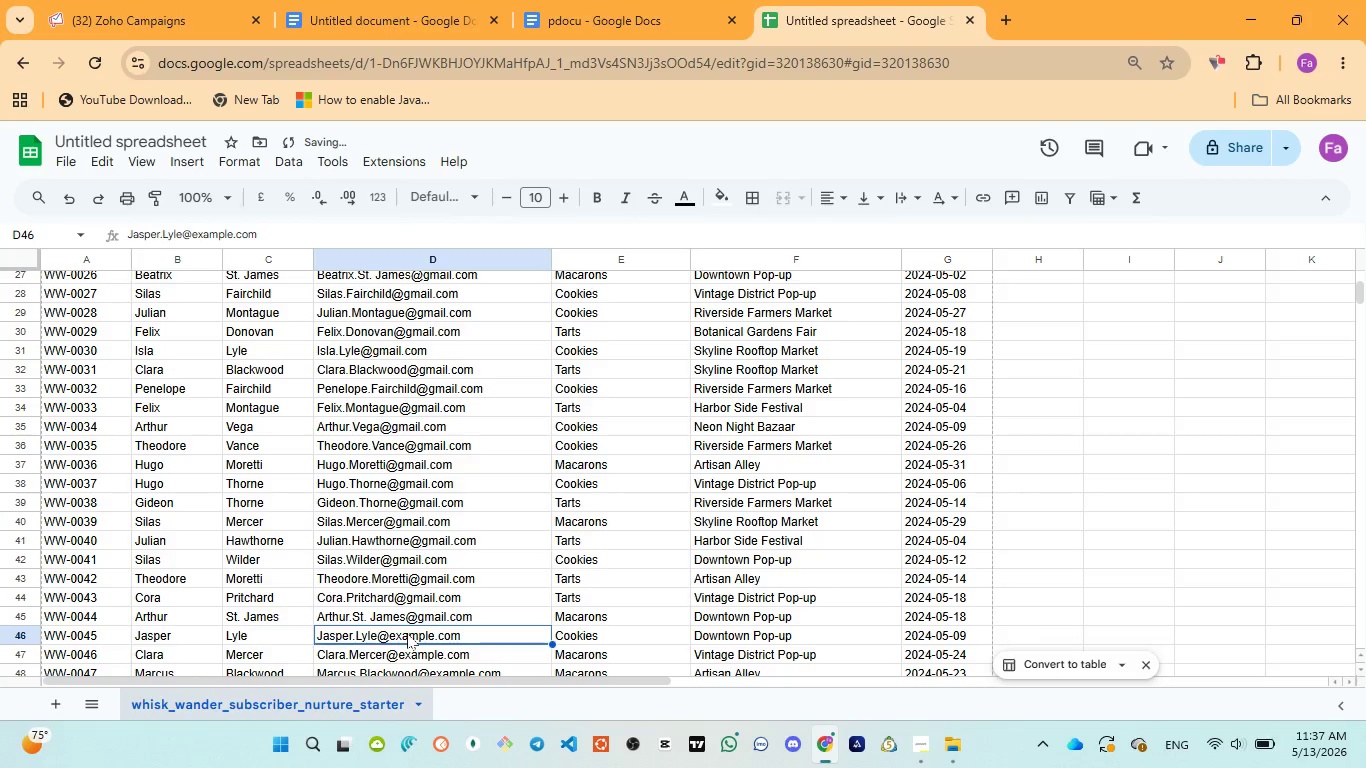 
double_click([407, 633])
 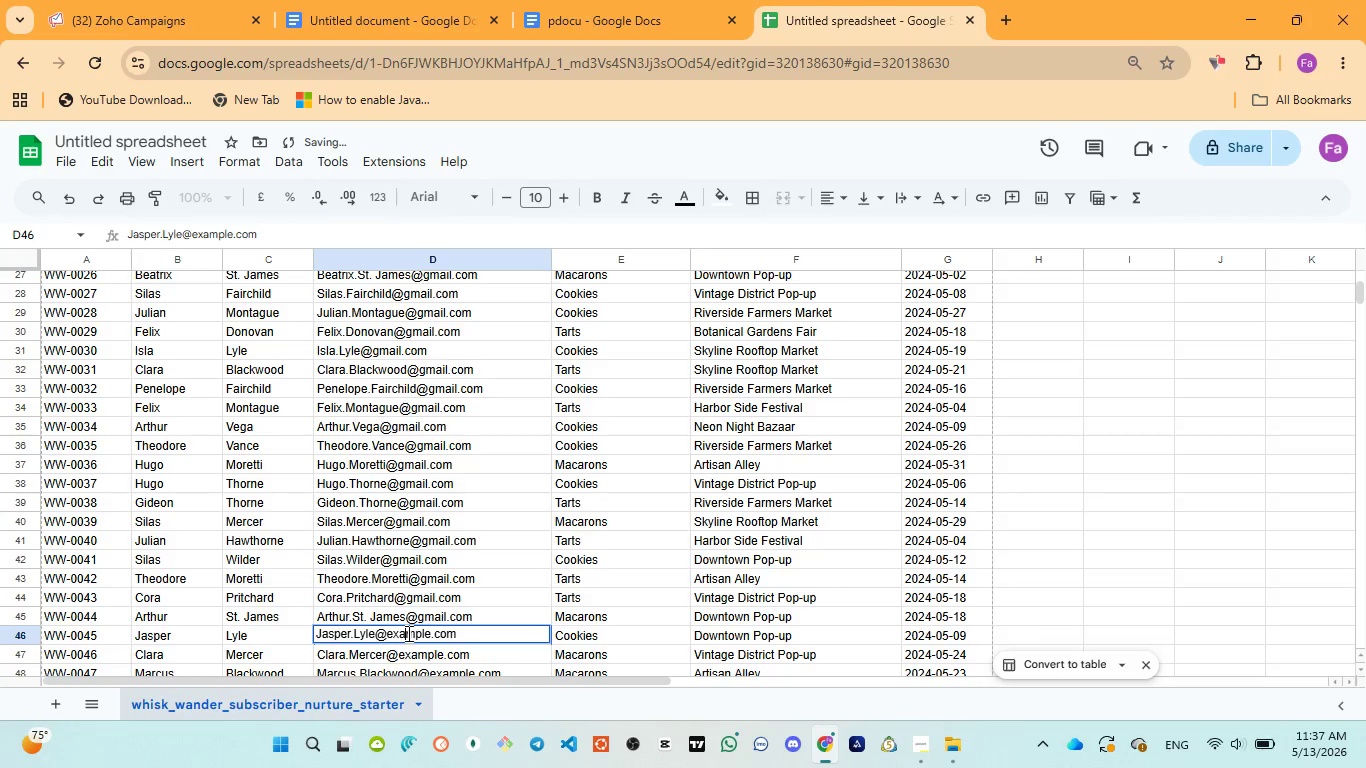 
double_click([407, 633])
 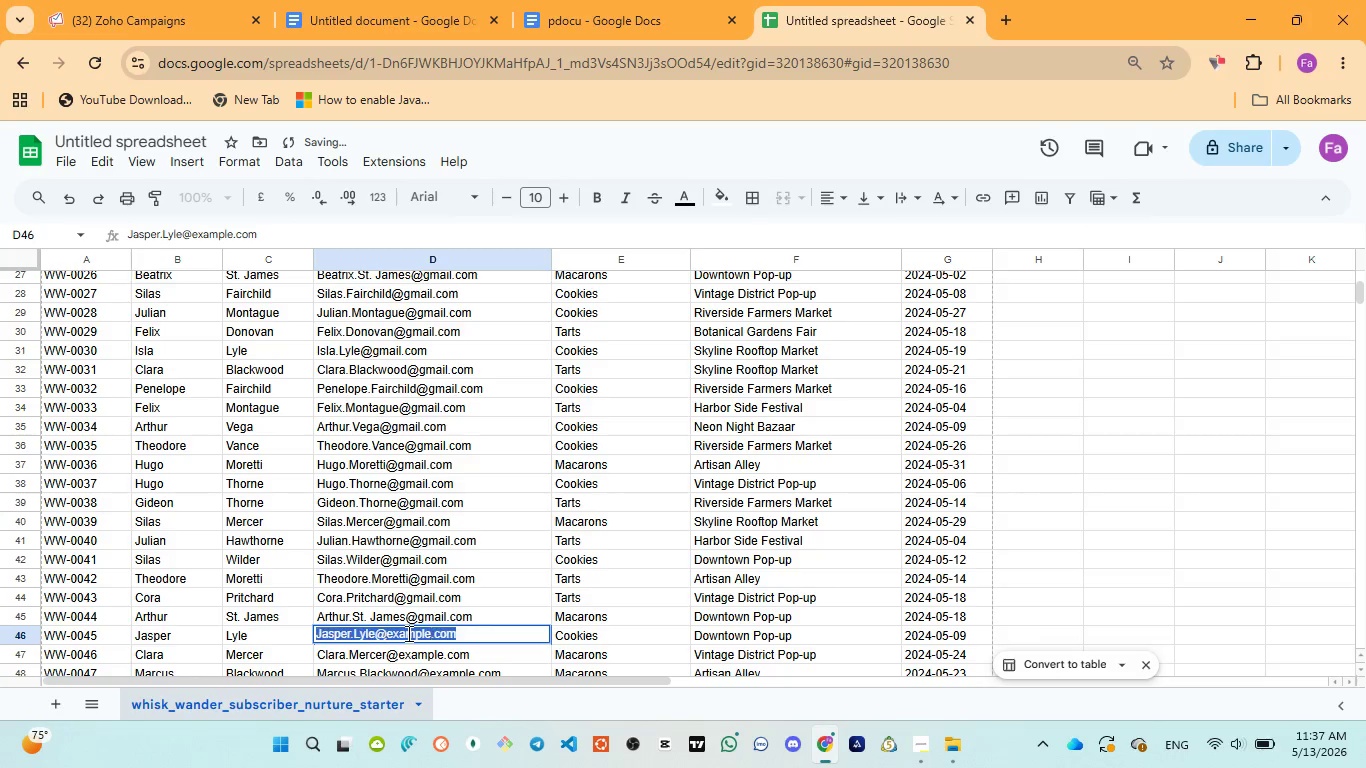 
triple_click([407, 633])
 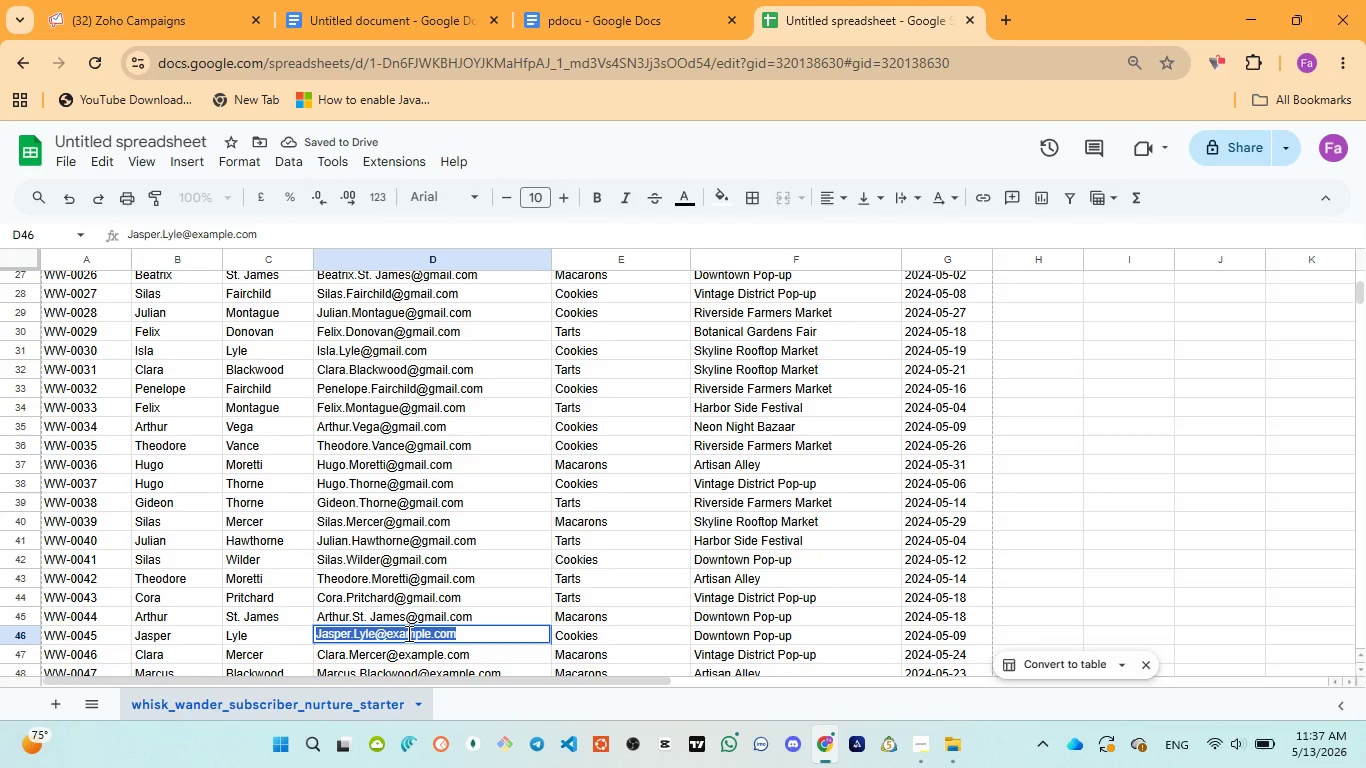 
left_click([407, 633])
 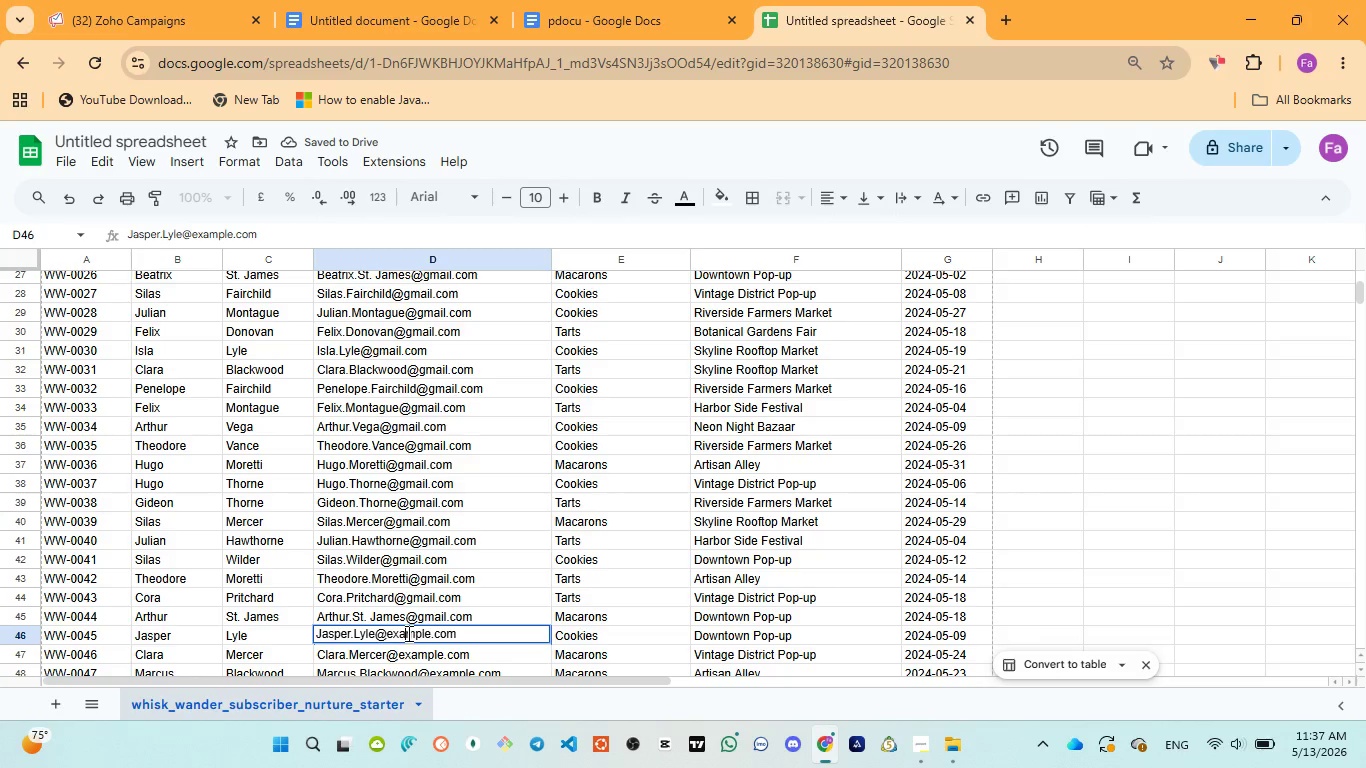 
double_click([407, 633])
 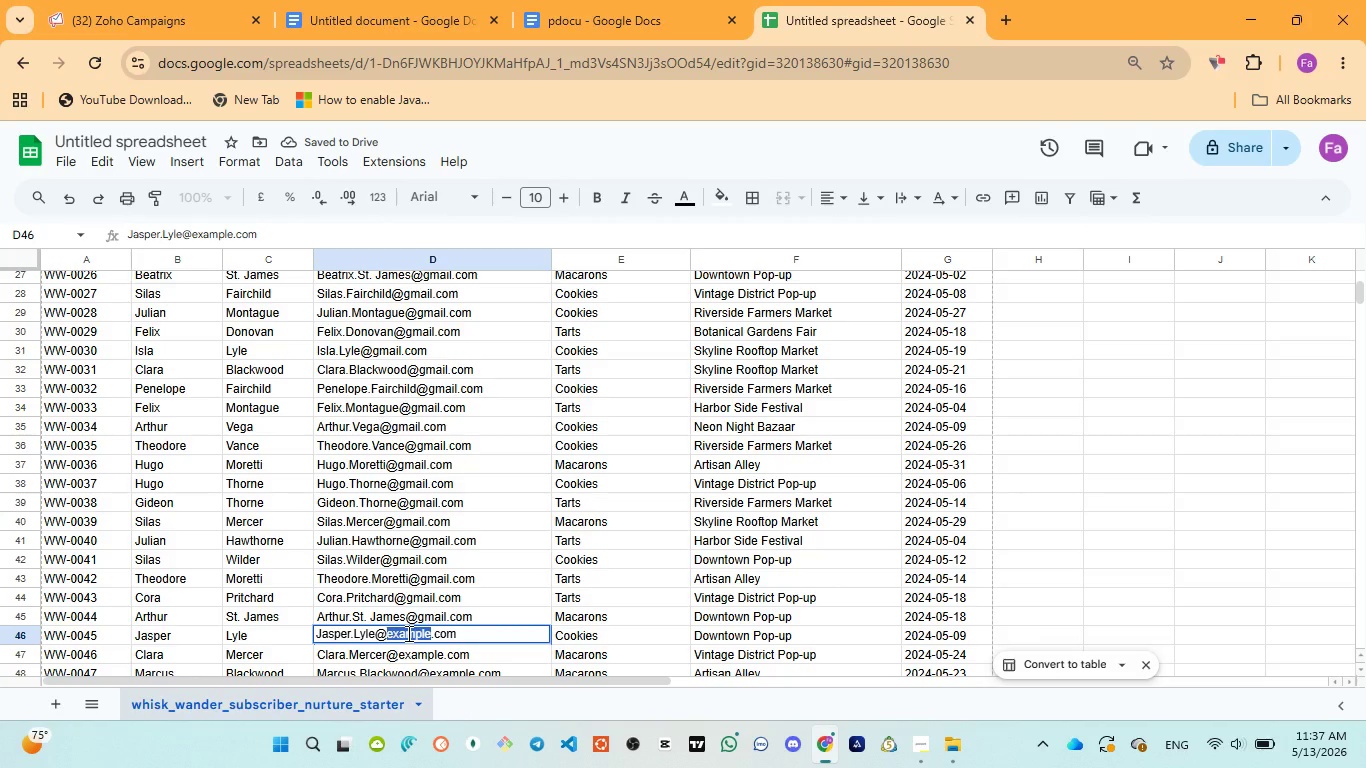 
key(Control+V)
 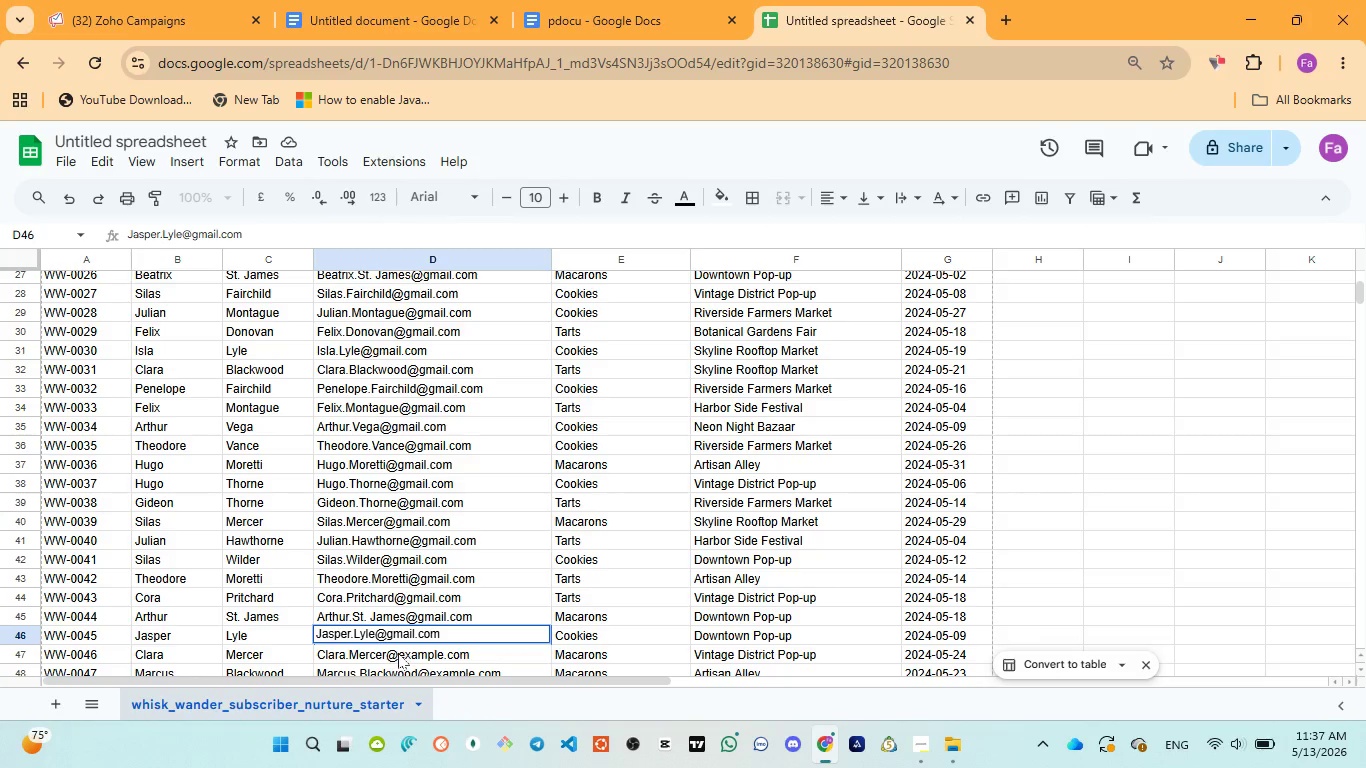 
left_click([397, 655])
 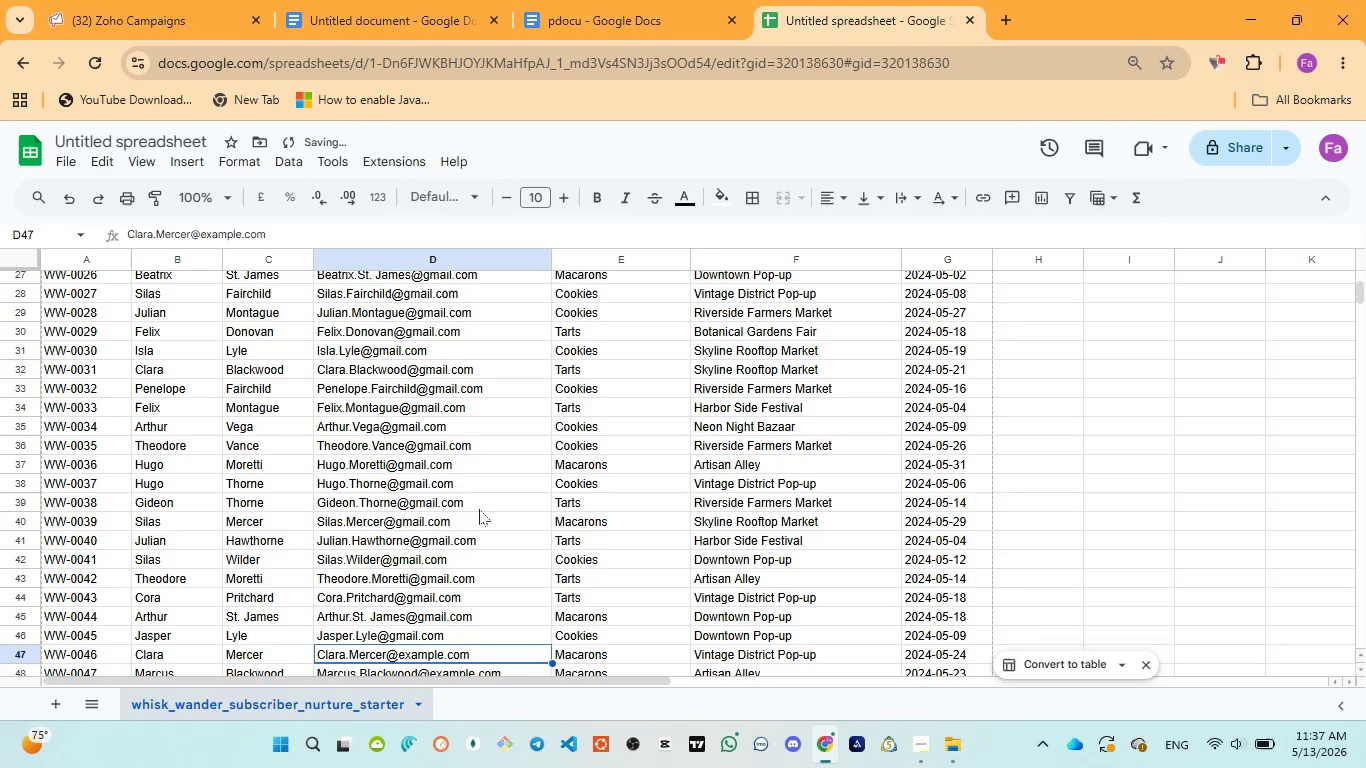 
scroll: coordinate [479, 512], scroll_direction: down, amount: 2.0
 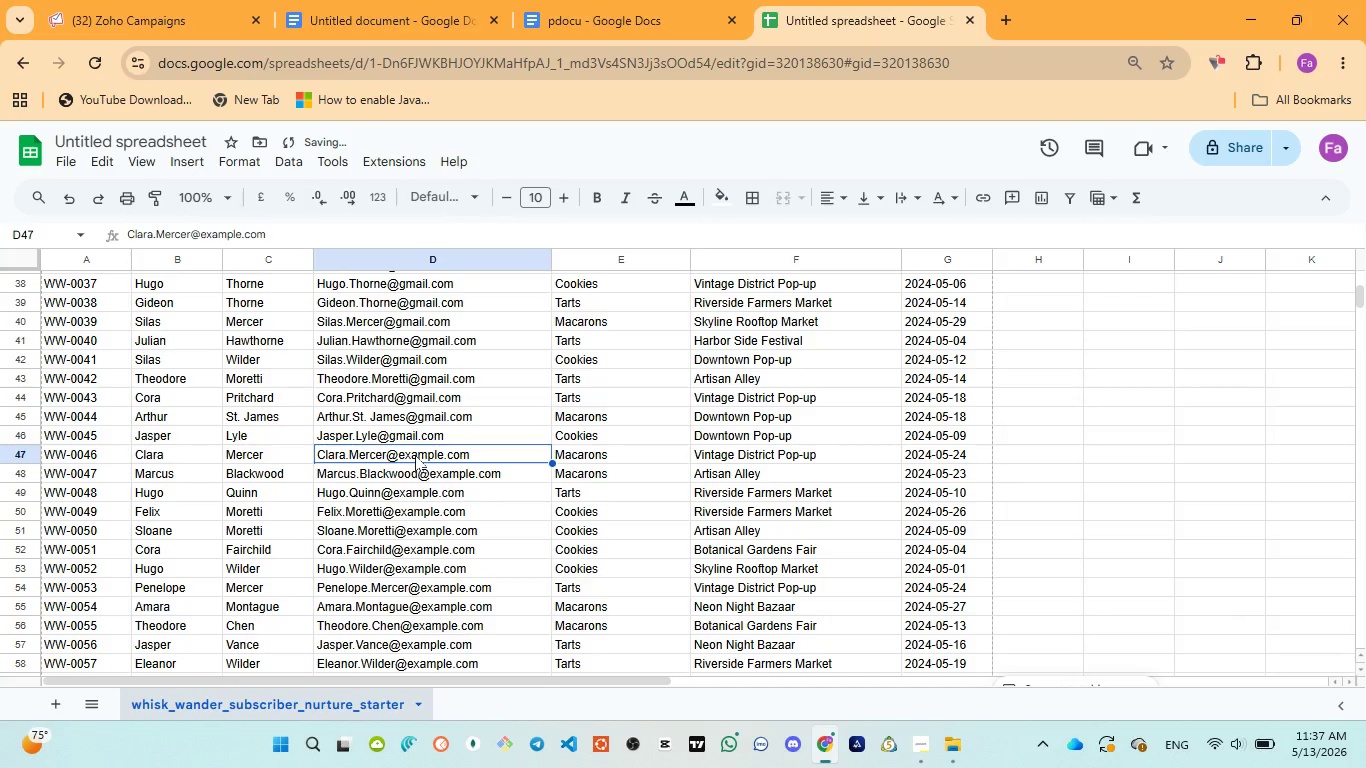 
double_click([415, 455])
 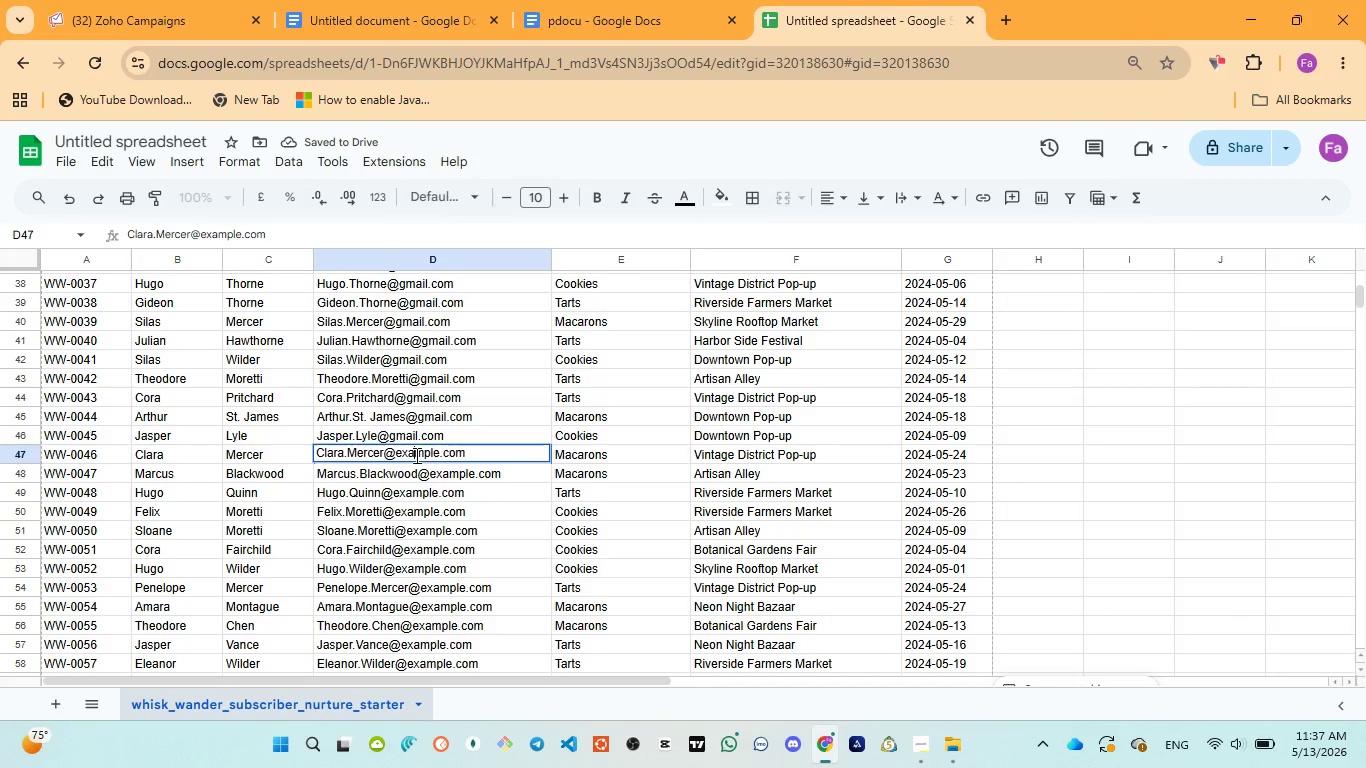 
double_click([415, 455])
 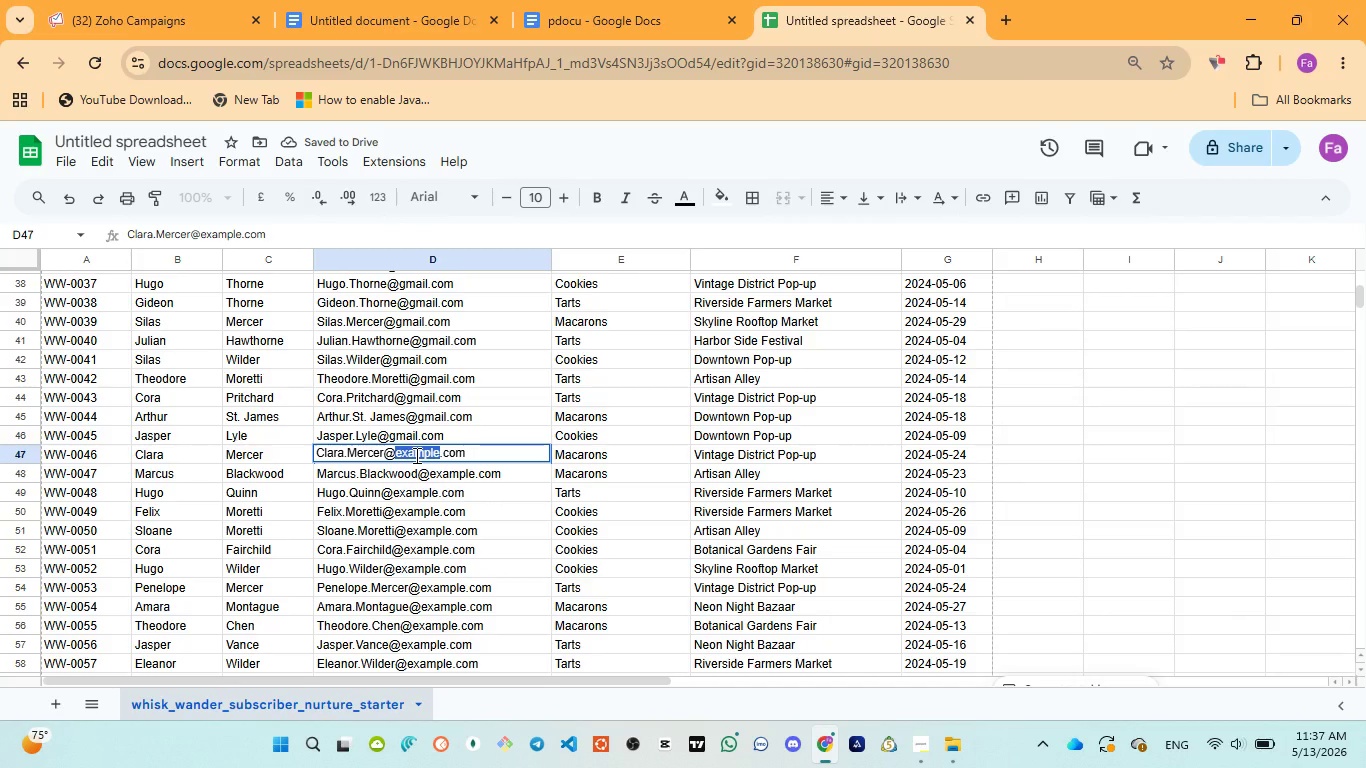 
key(Control+V)
 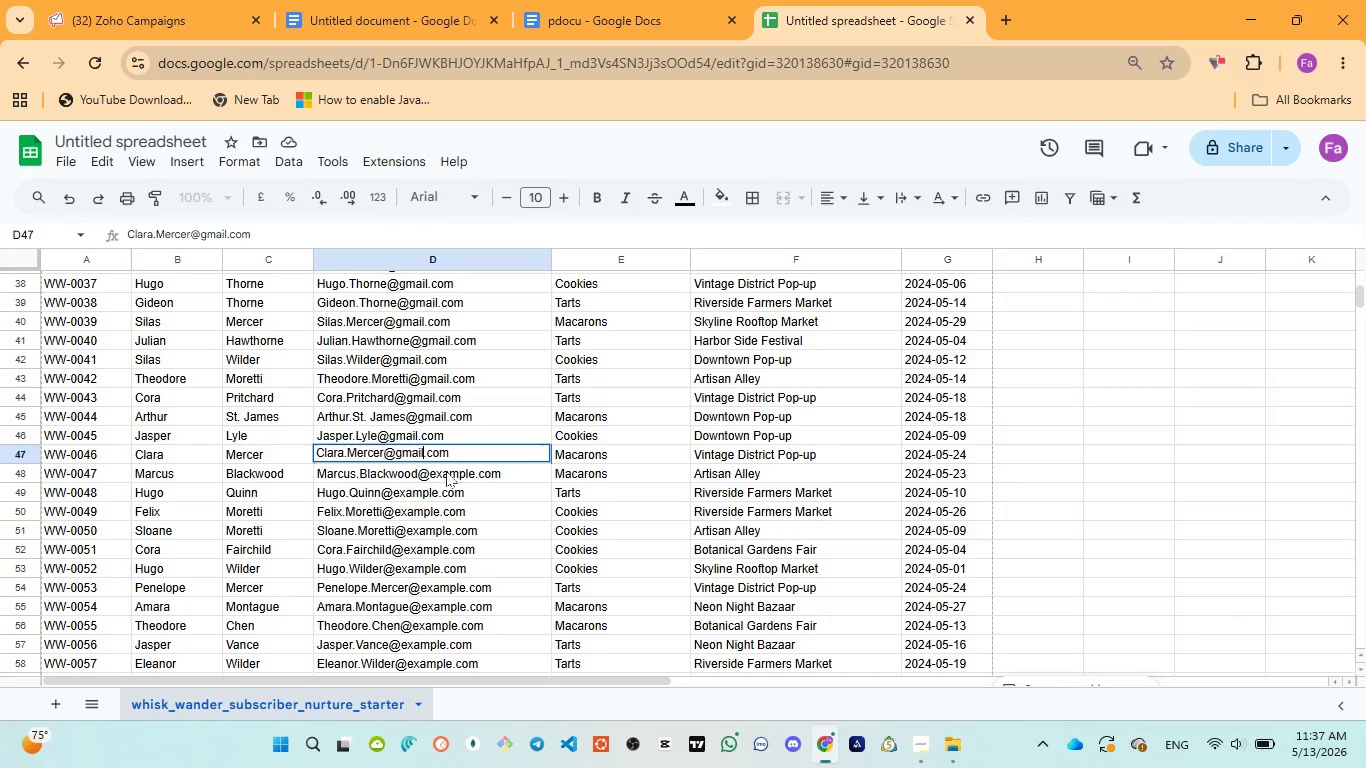 
double_click([446, 473])
 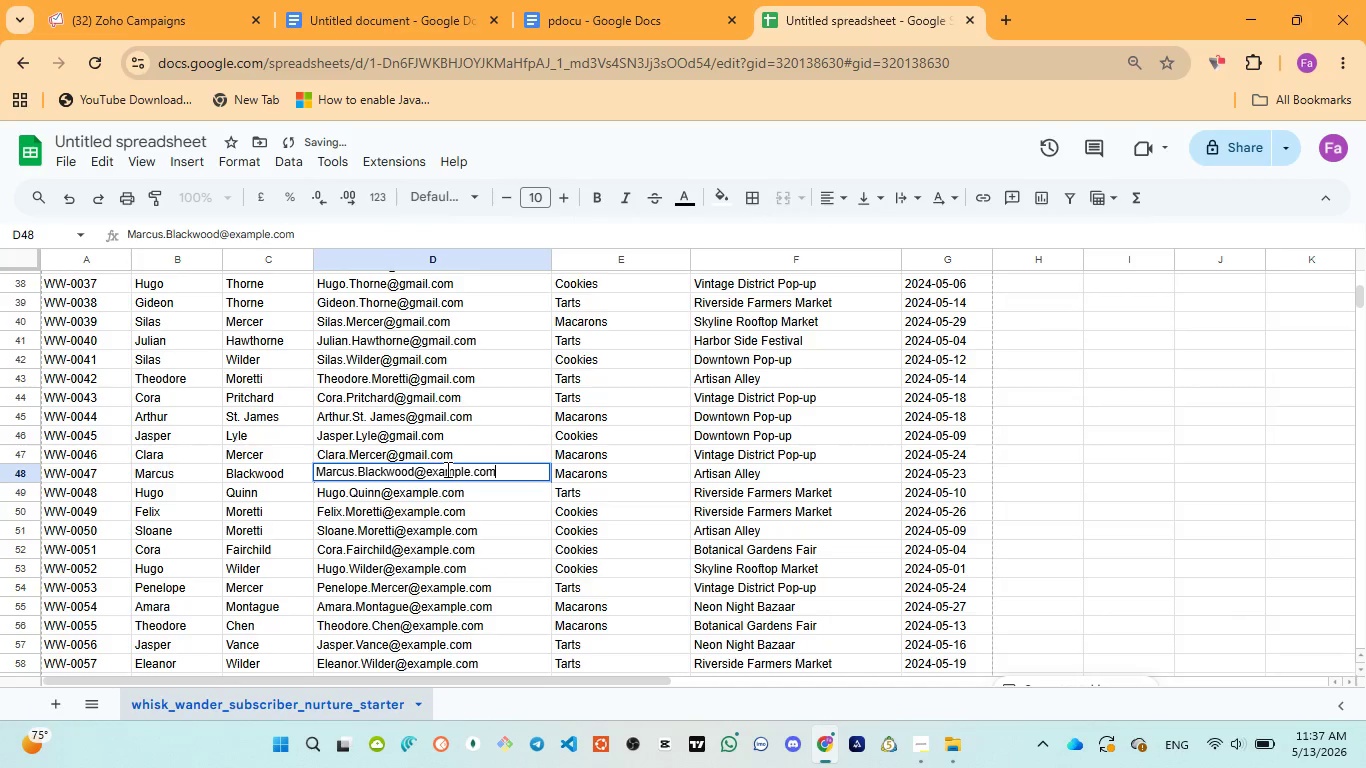 
double_click([446, 469])
 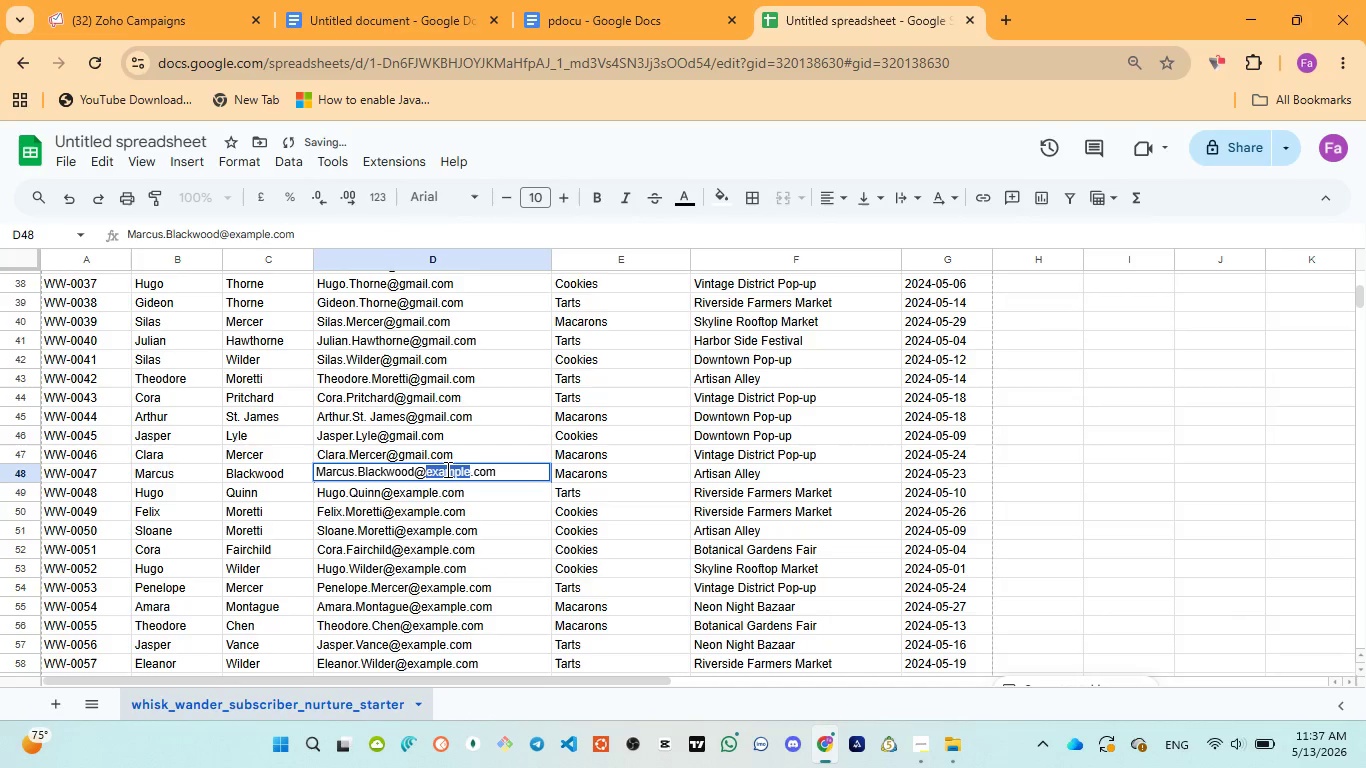 
key(Control+V)
 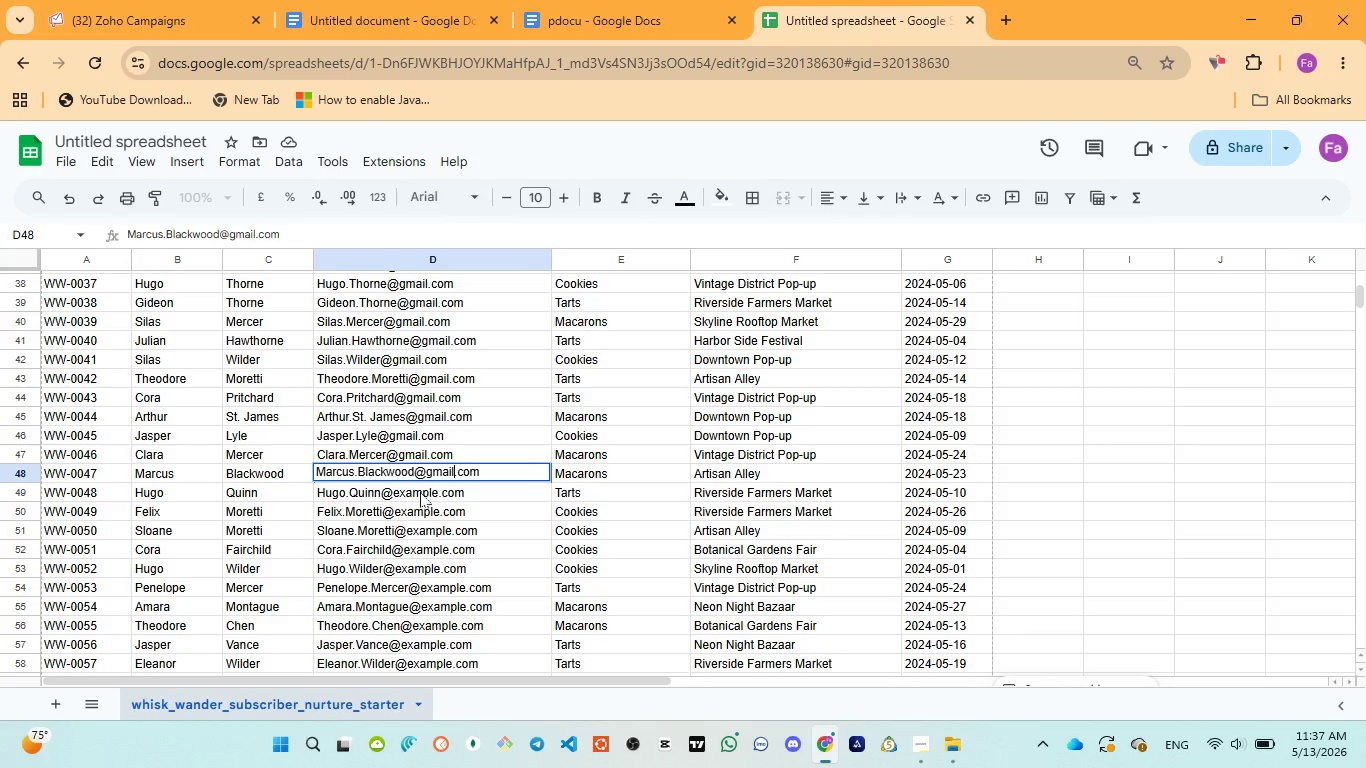 
double_click([420, 492])
 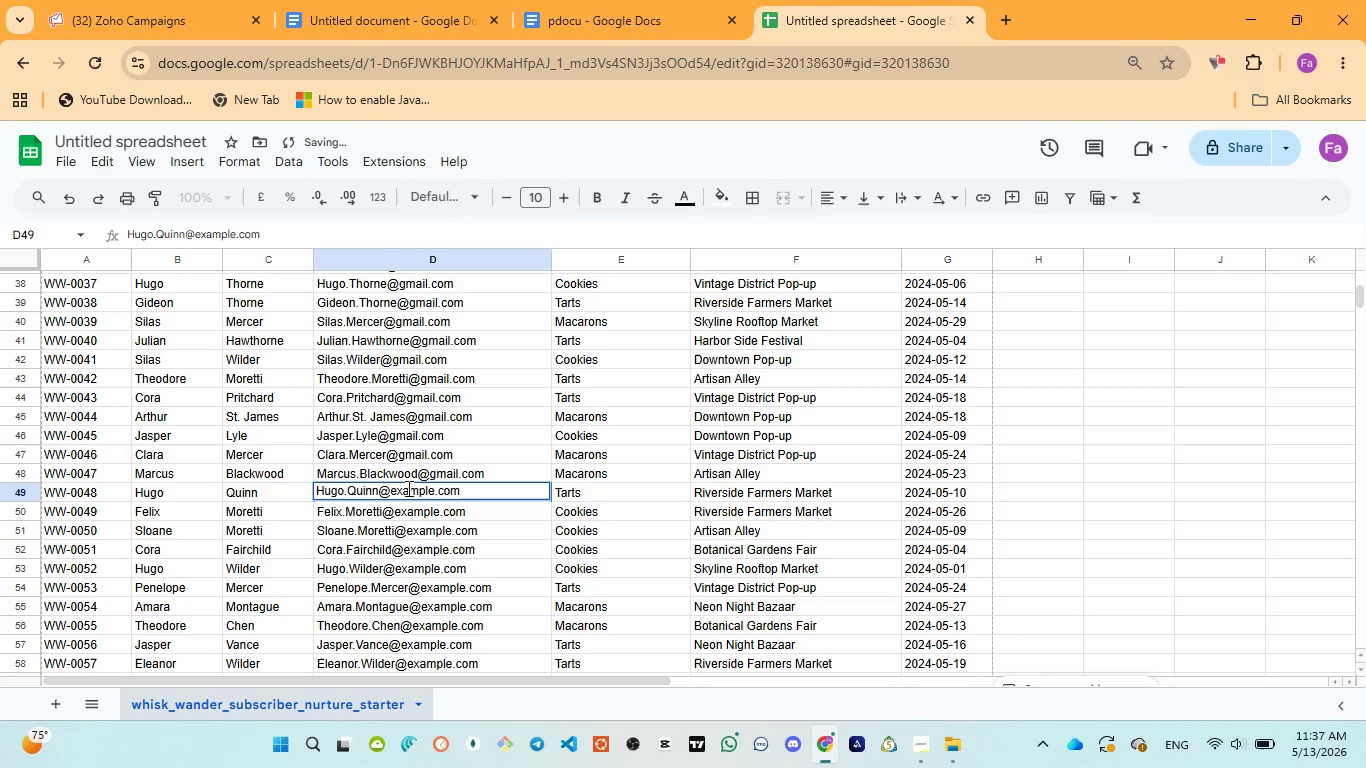 
double_click([407, 488])
 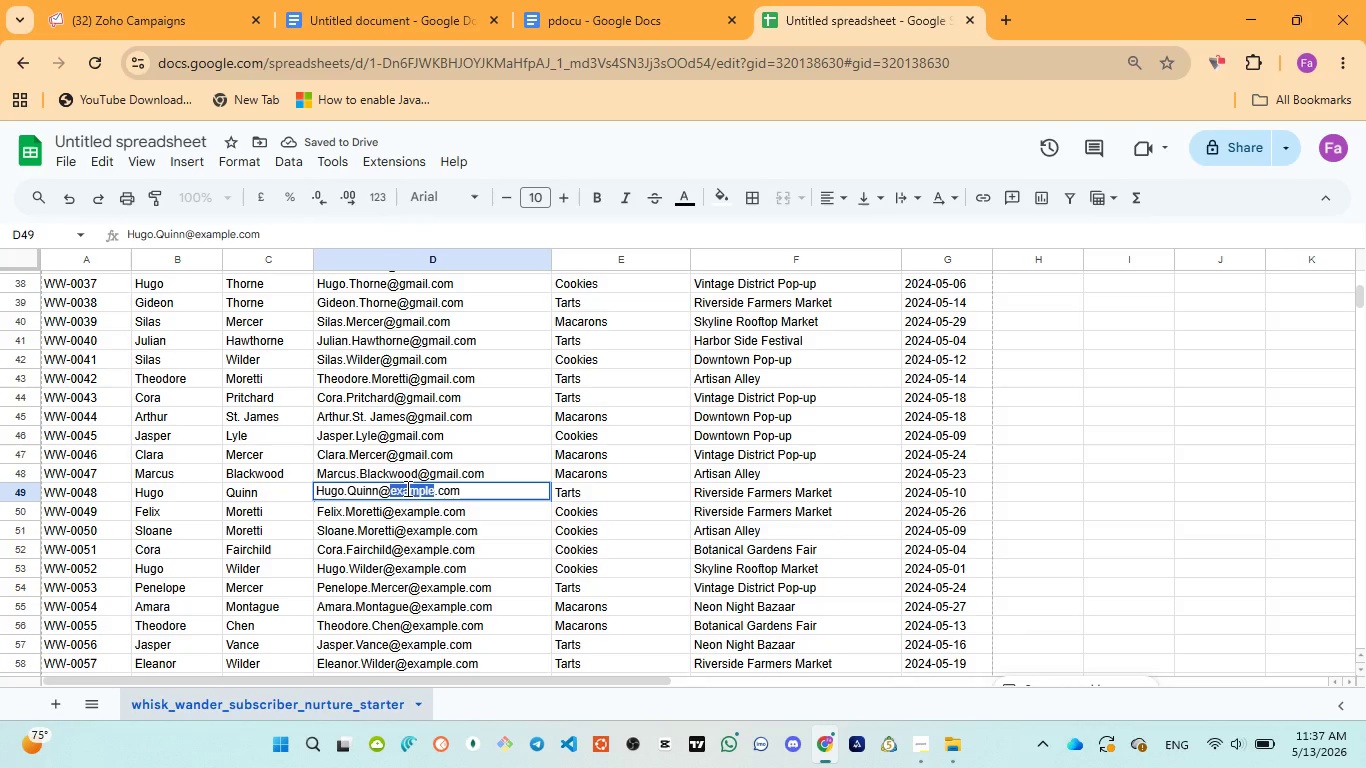 
key(Control+V)
 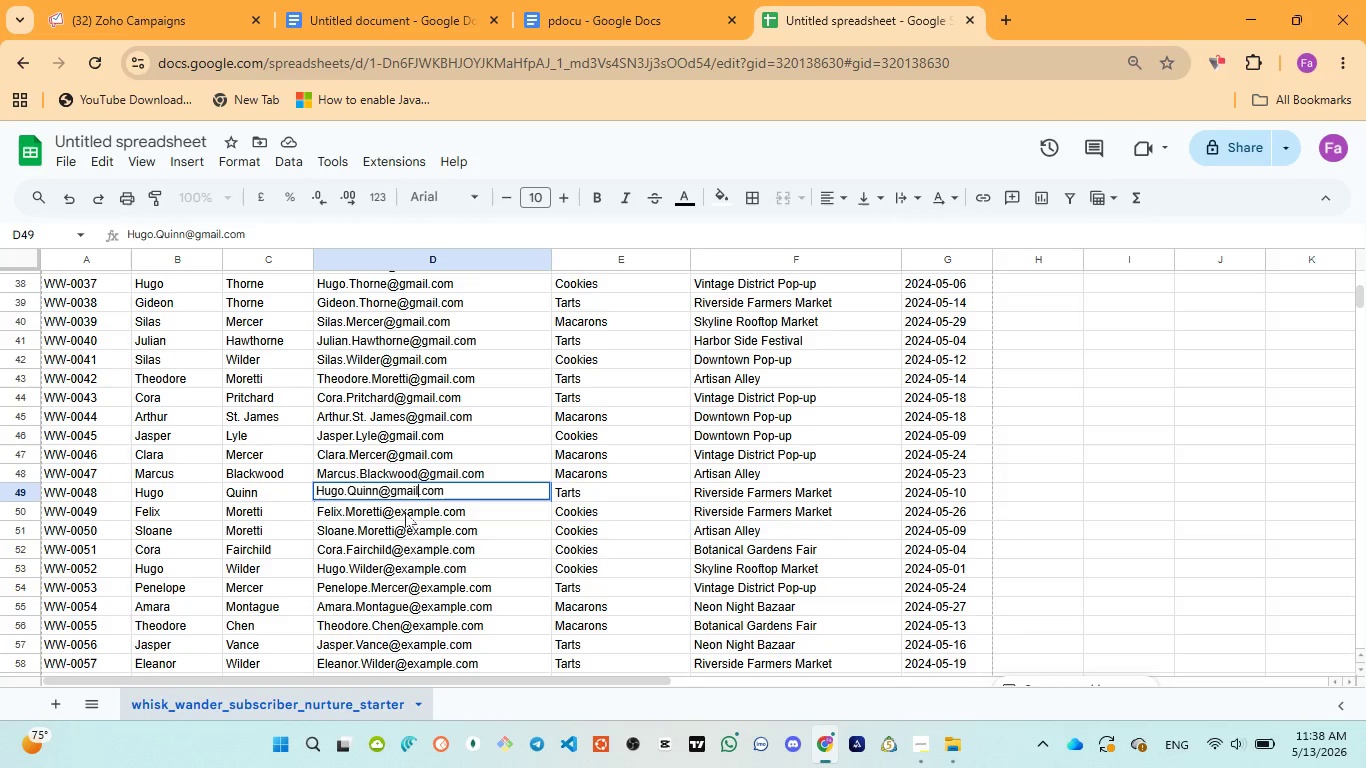 
double_click([405, 512])
 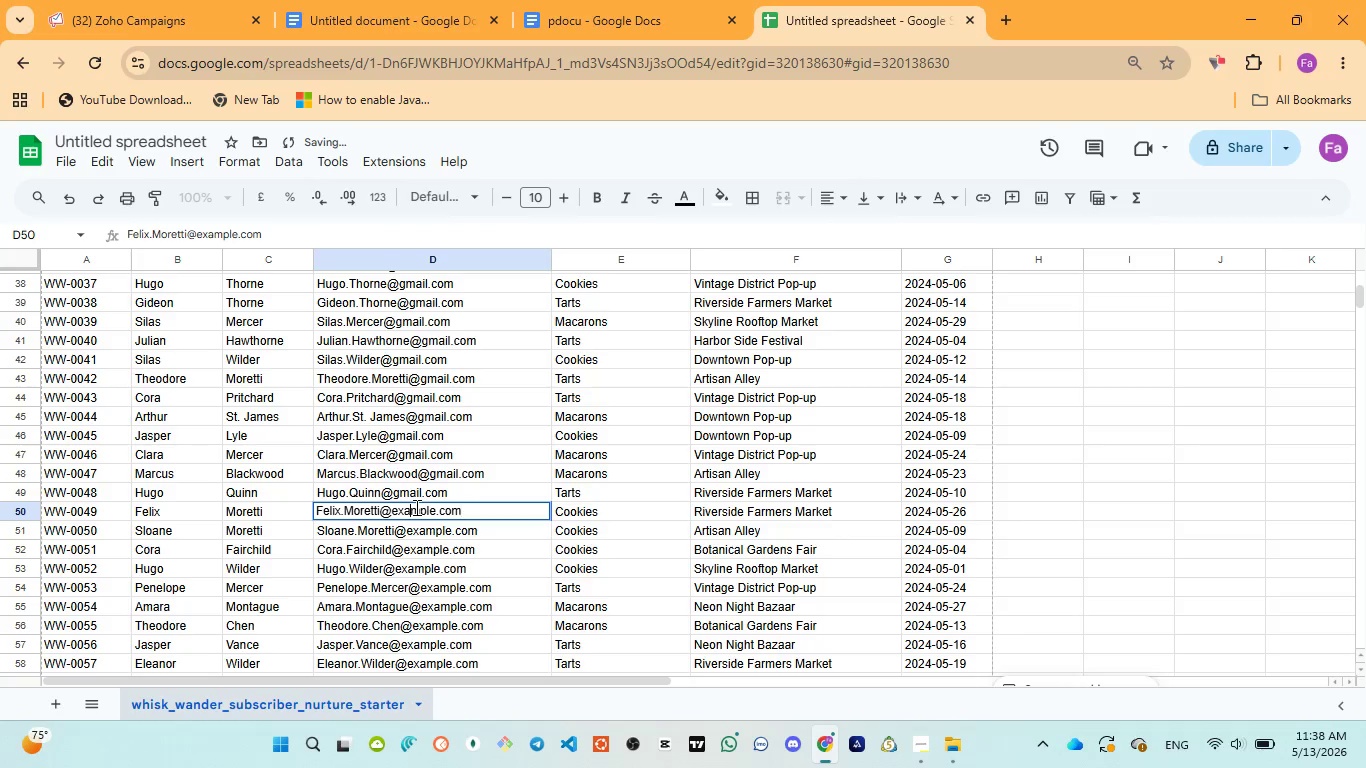 
double_click([415, 507])
 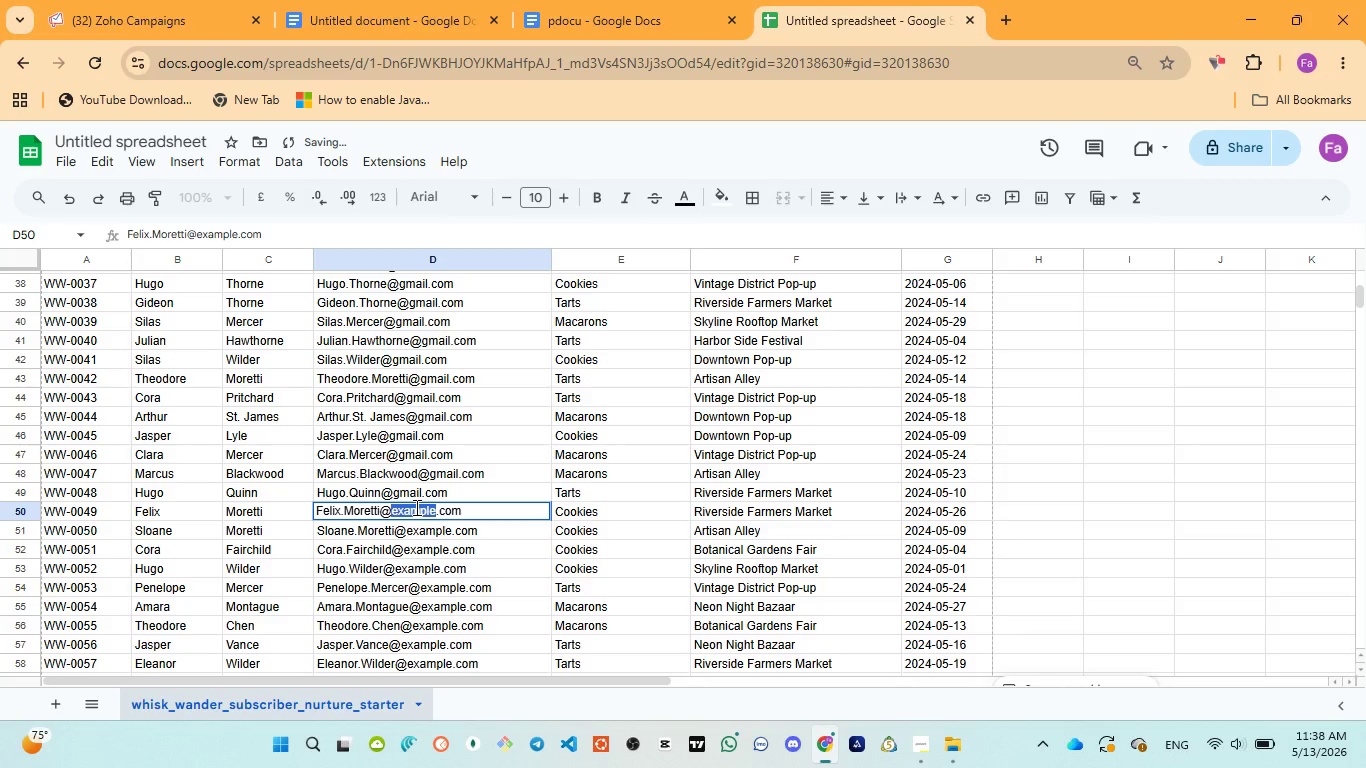 
key(Control+V)
 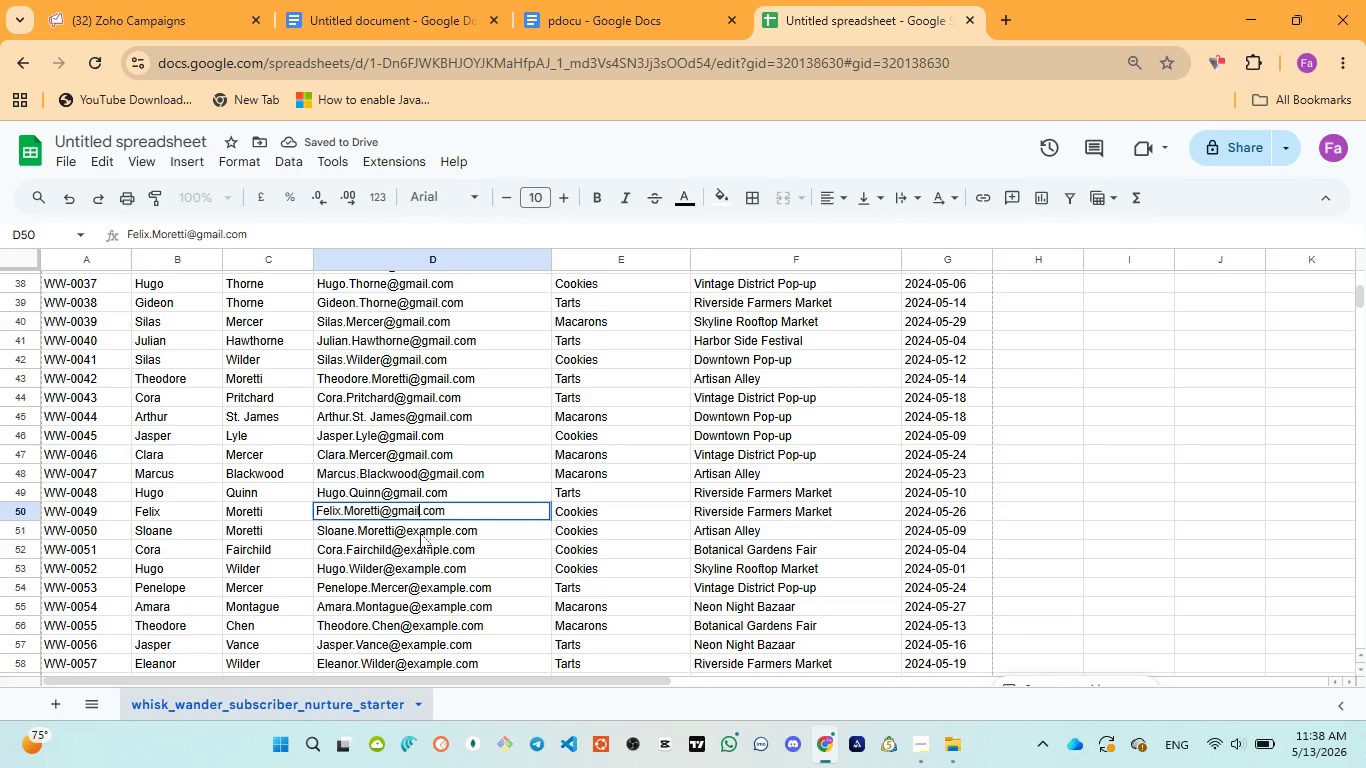 
double_click([420, 533])
 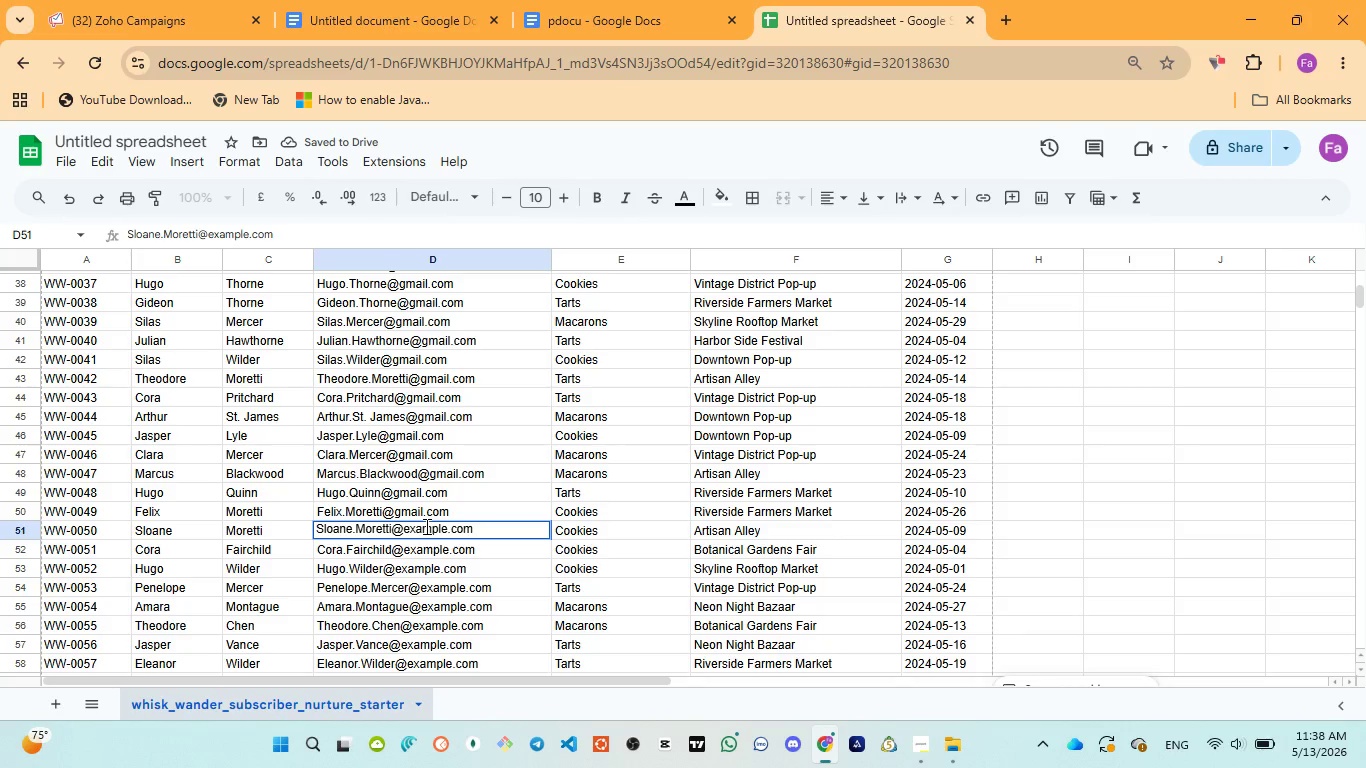 
double_click([425, 526])
 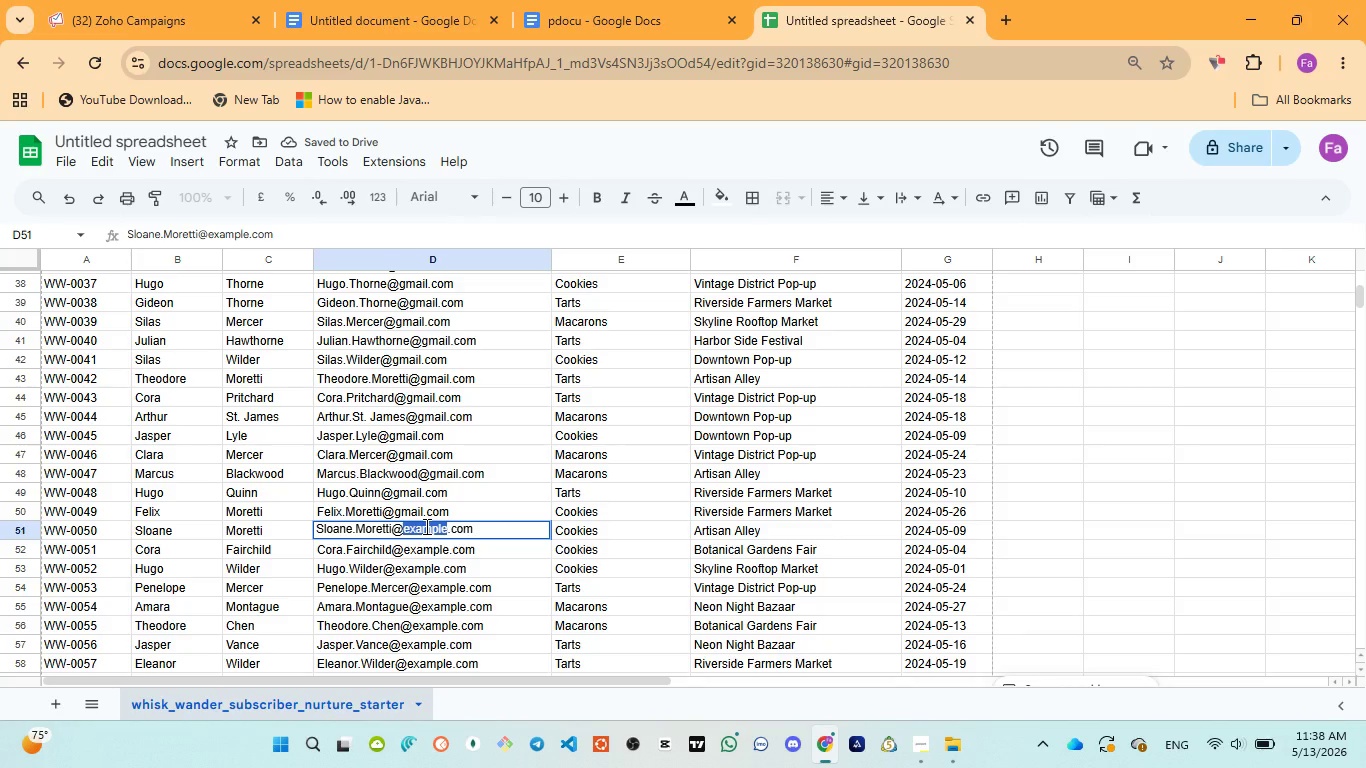 
key(Control+V)
 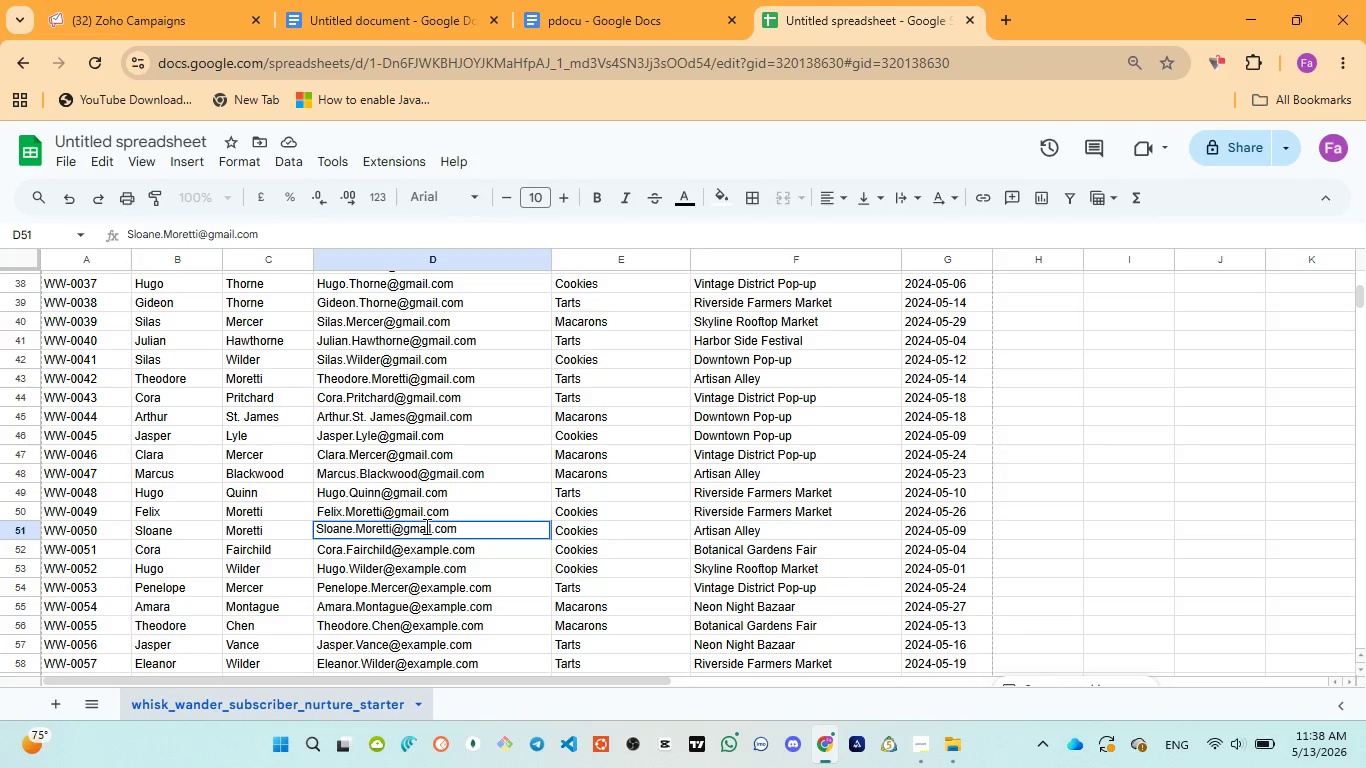 
wait(12.92)
 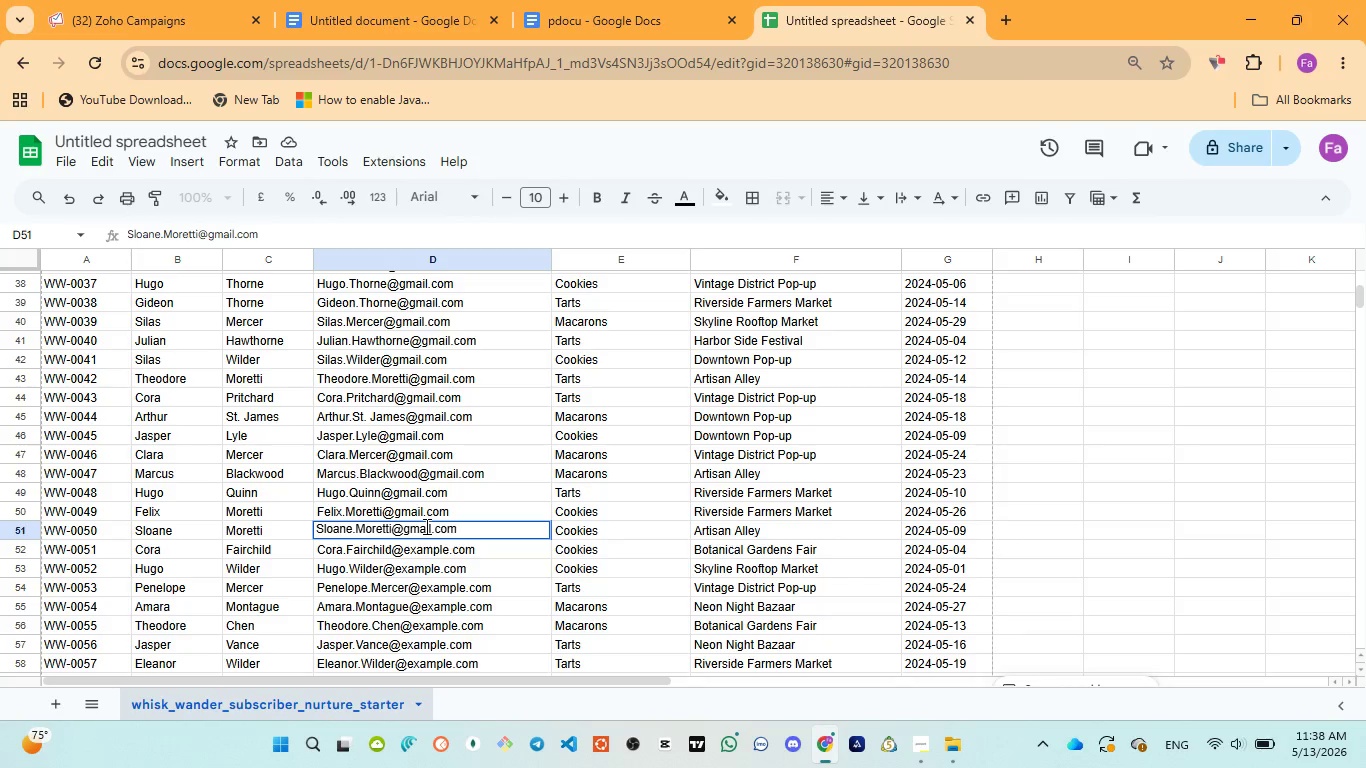 
double_click([420, 548])
 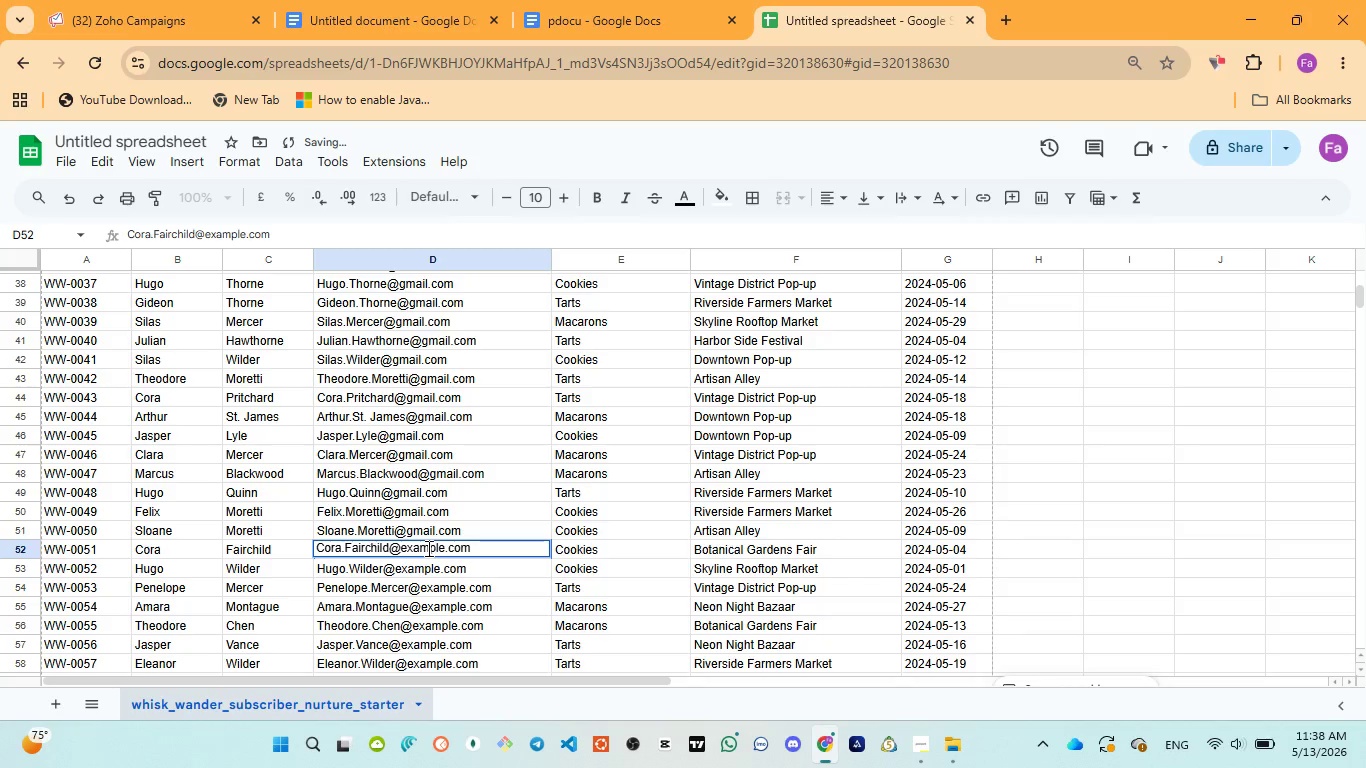 
double_click([427, 548])
 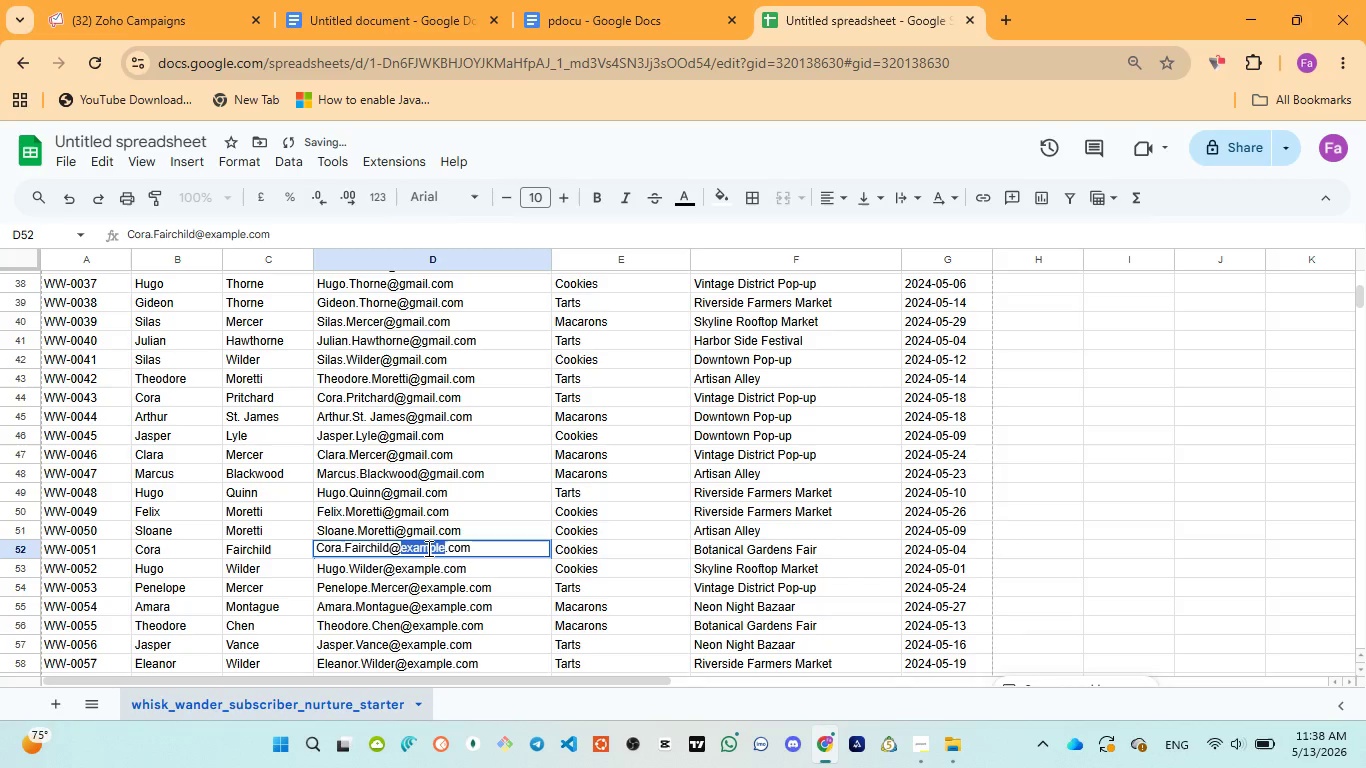 
key(Control+V)
 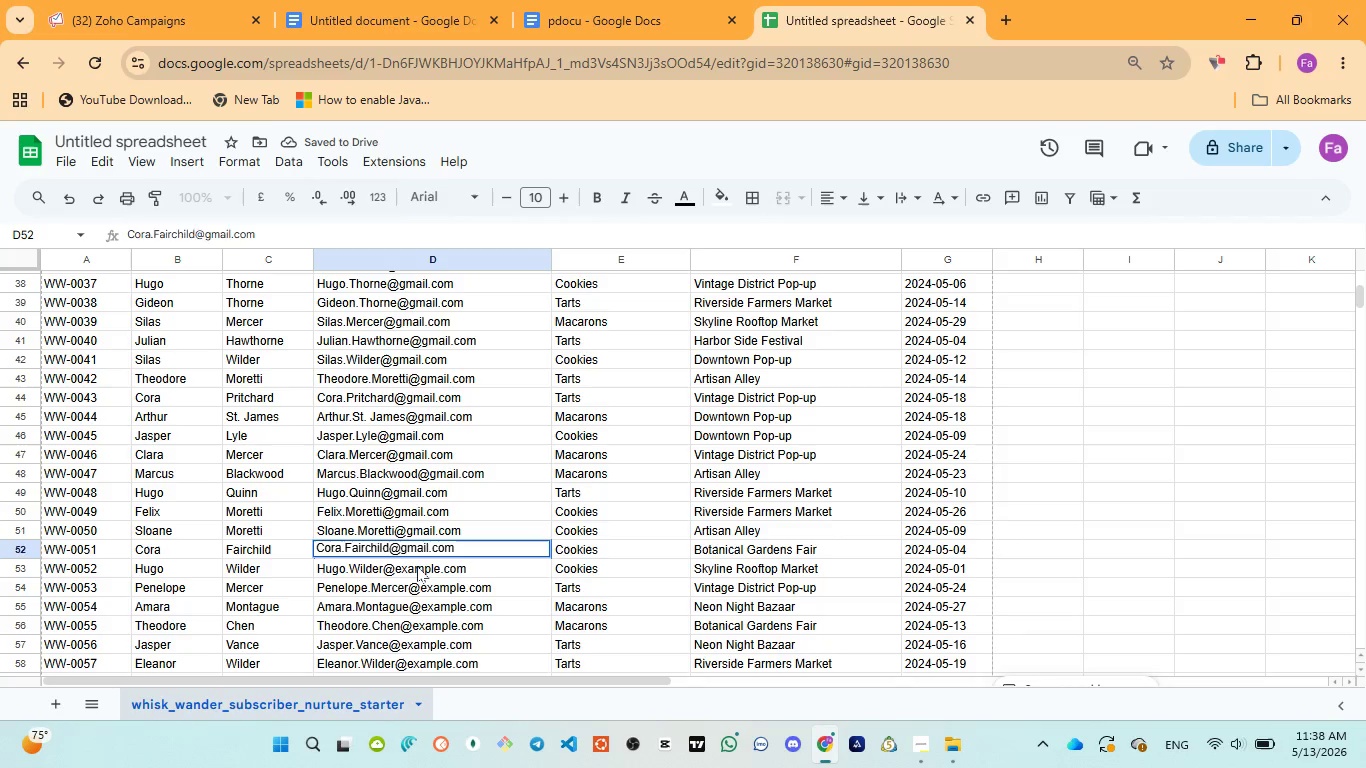 
double_click([417, 566])
 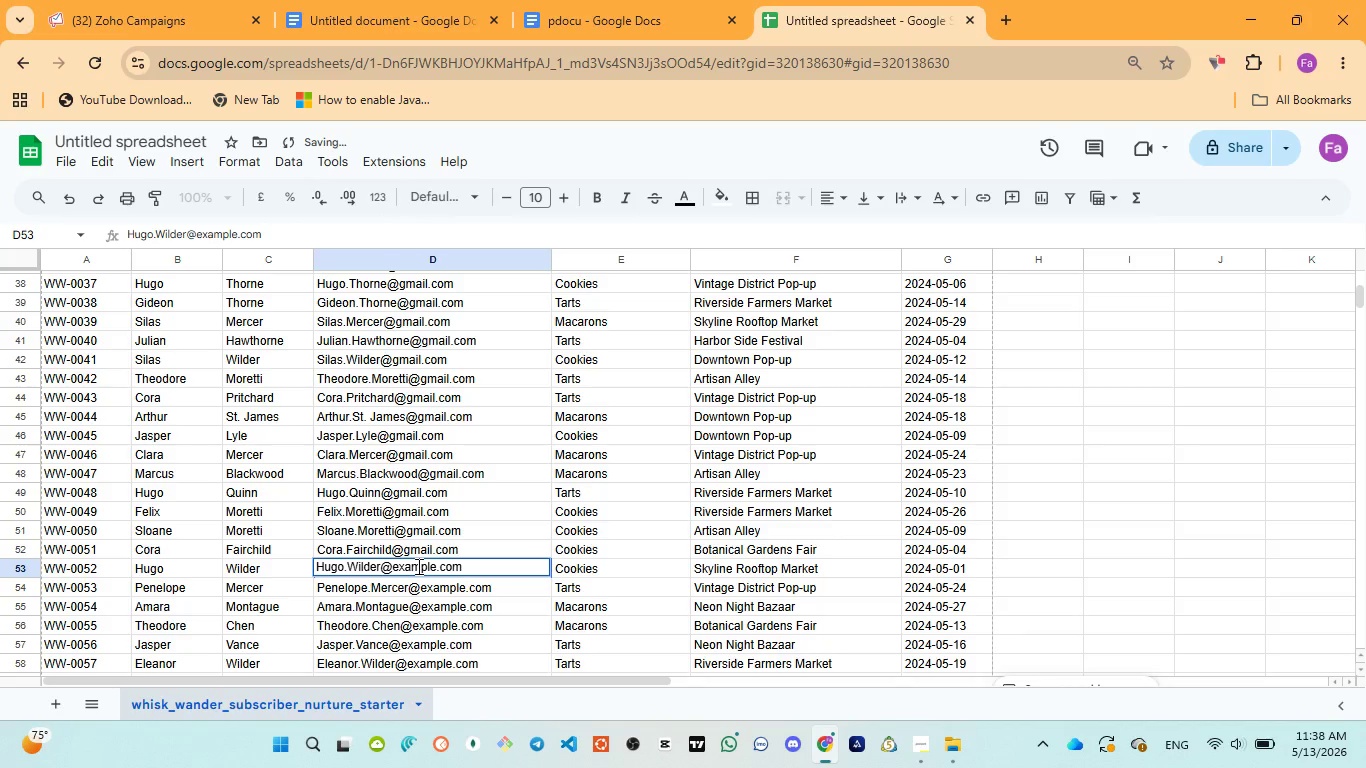 
double_click([417, 566])
 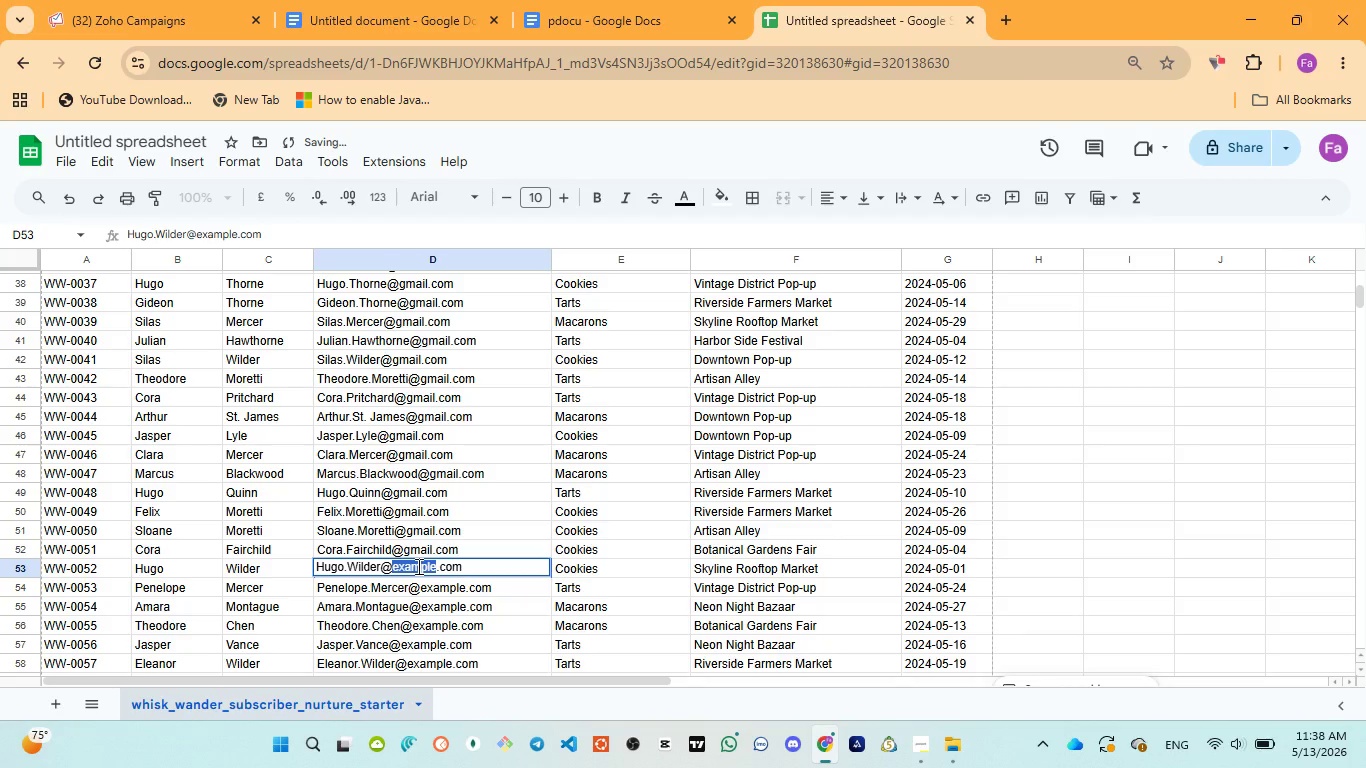 
key(Control+V)
 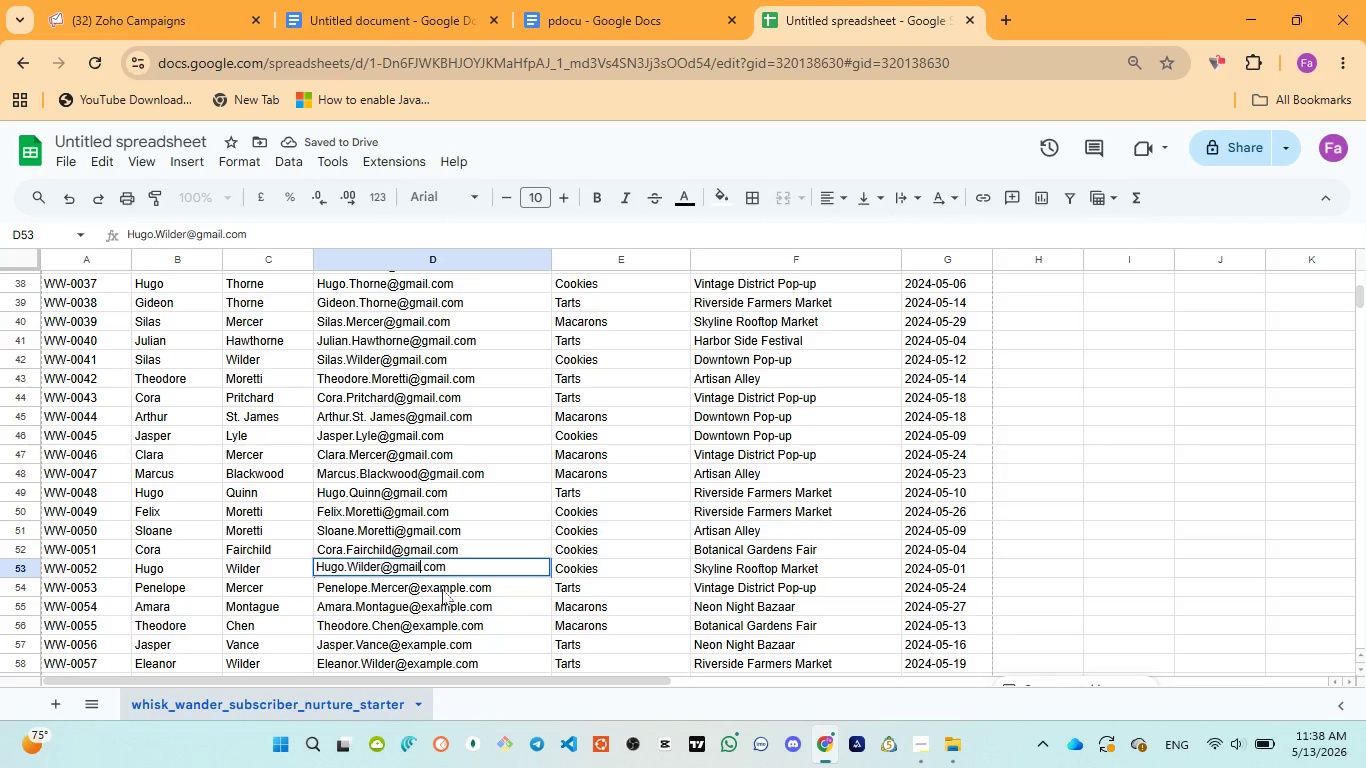 
double_click([442, 589])
 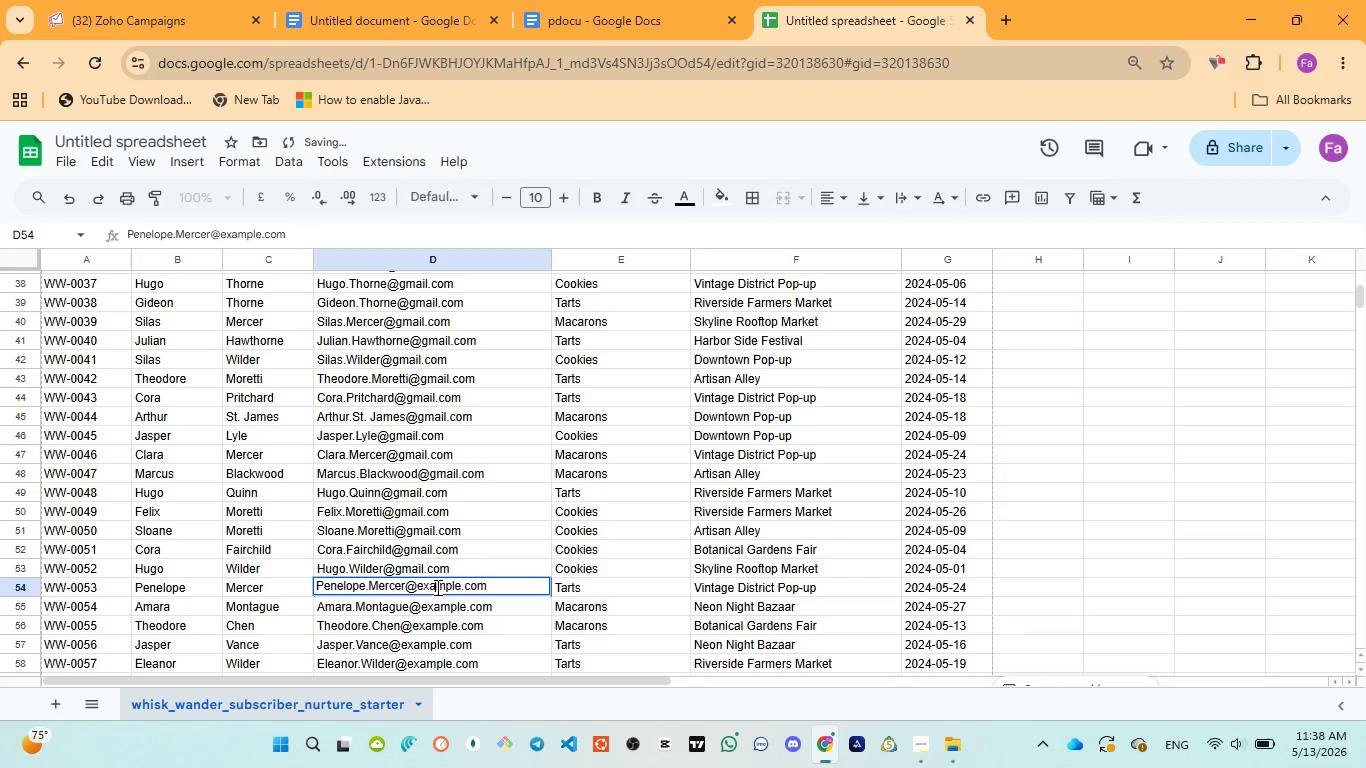 
double_click([436, 587])
 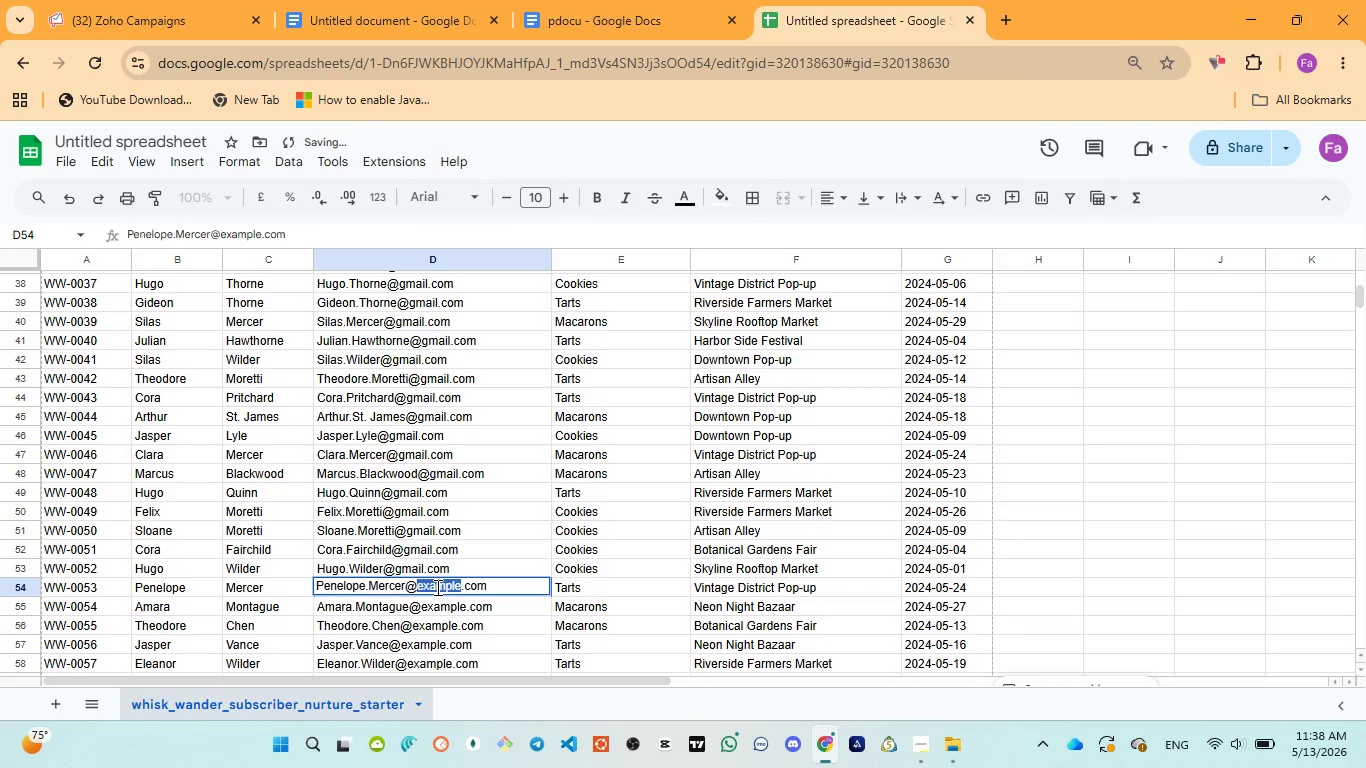 
key(Control+V)
 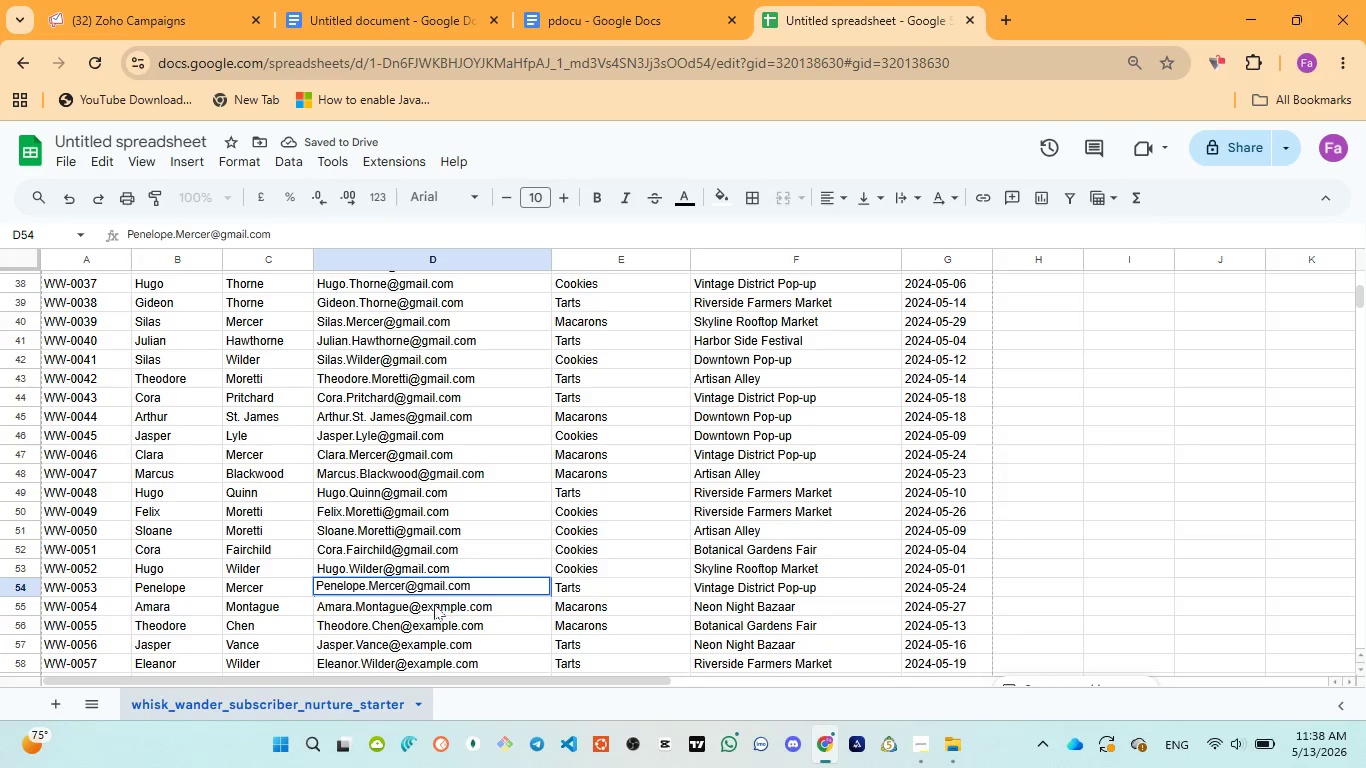 
left_click([434, 606])
 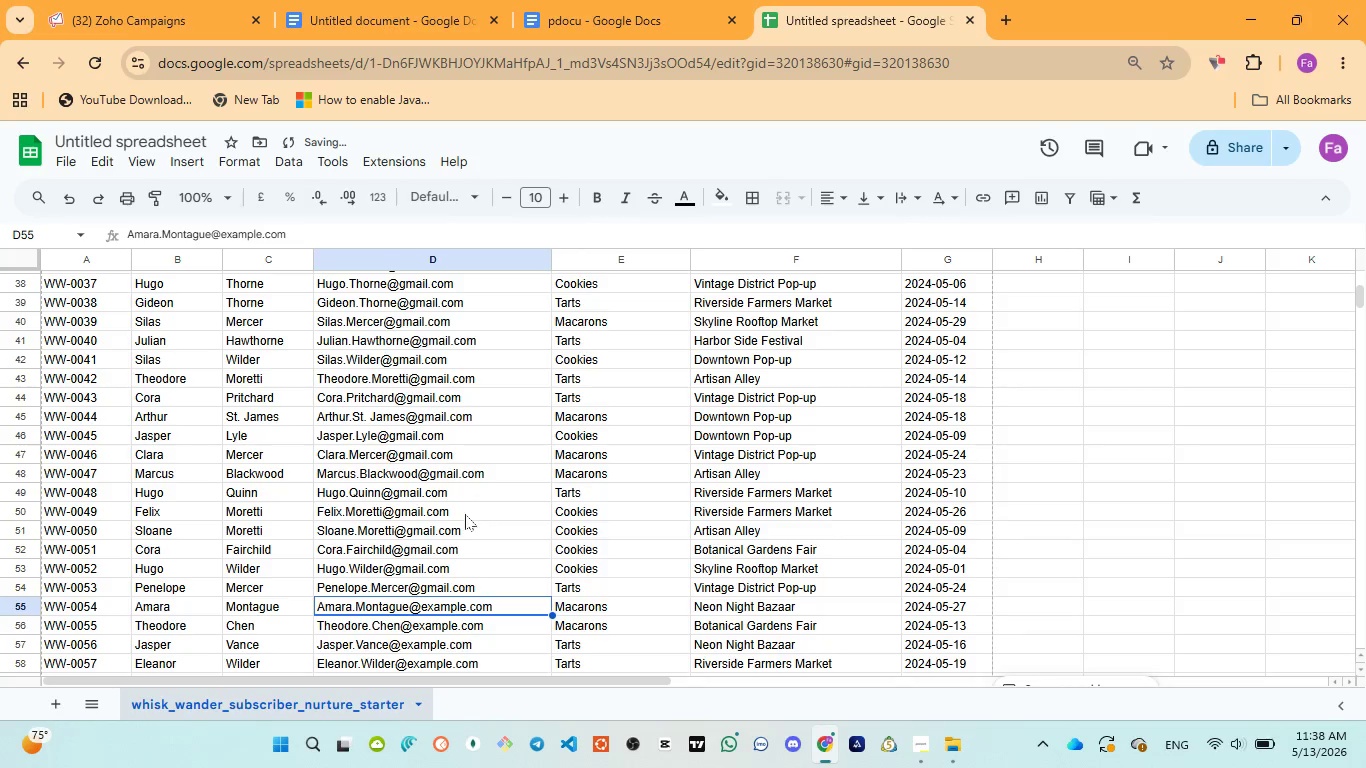 
scroll: coordinate [459, 522], scroll_direction: down, amount: 1.0
 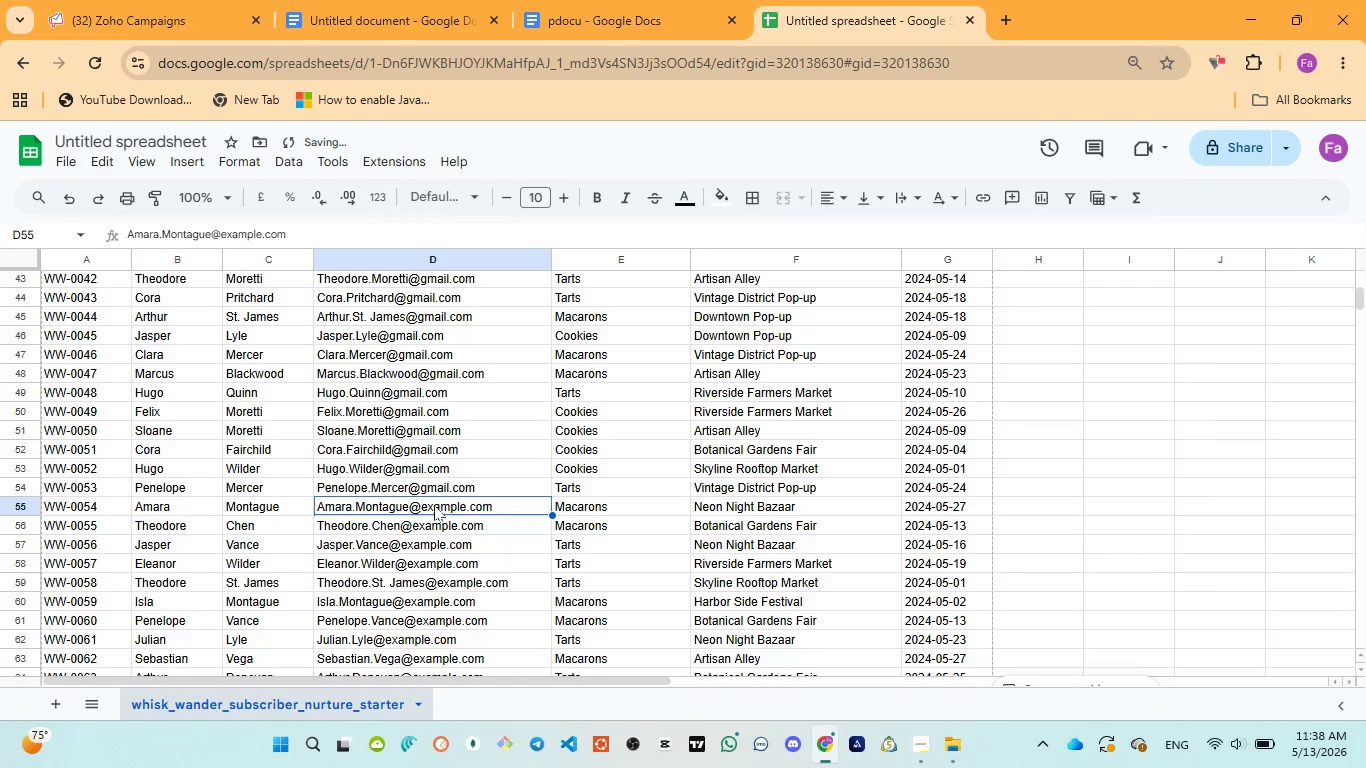 
left_click([434, 505])
 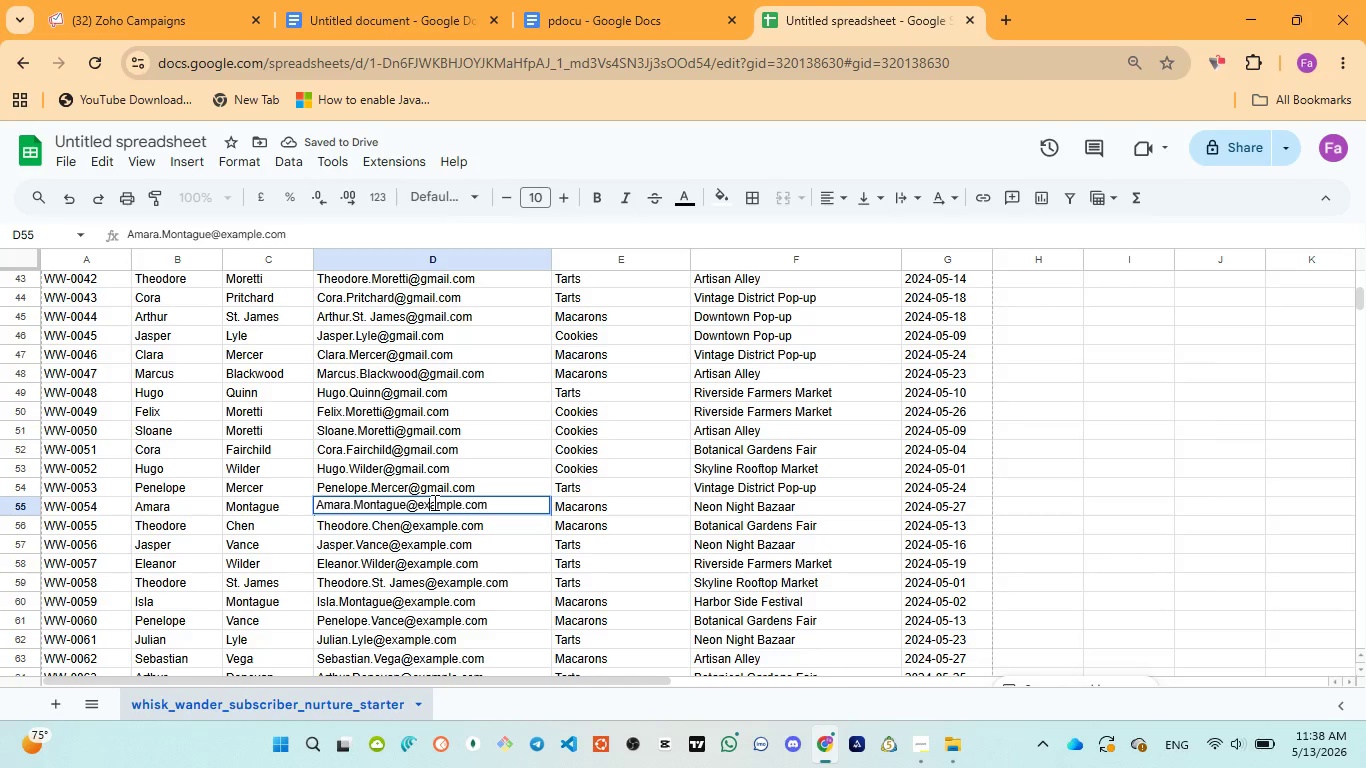 
double_click([433, 502])
 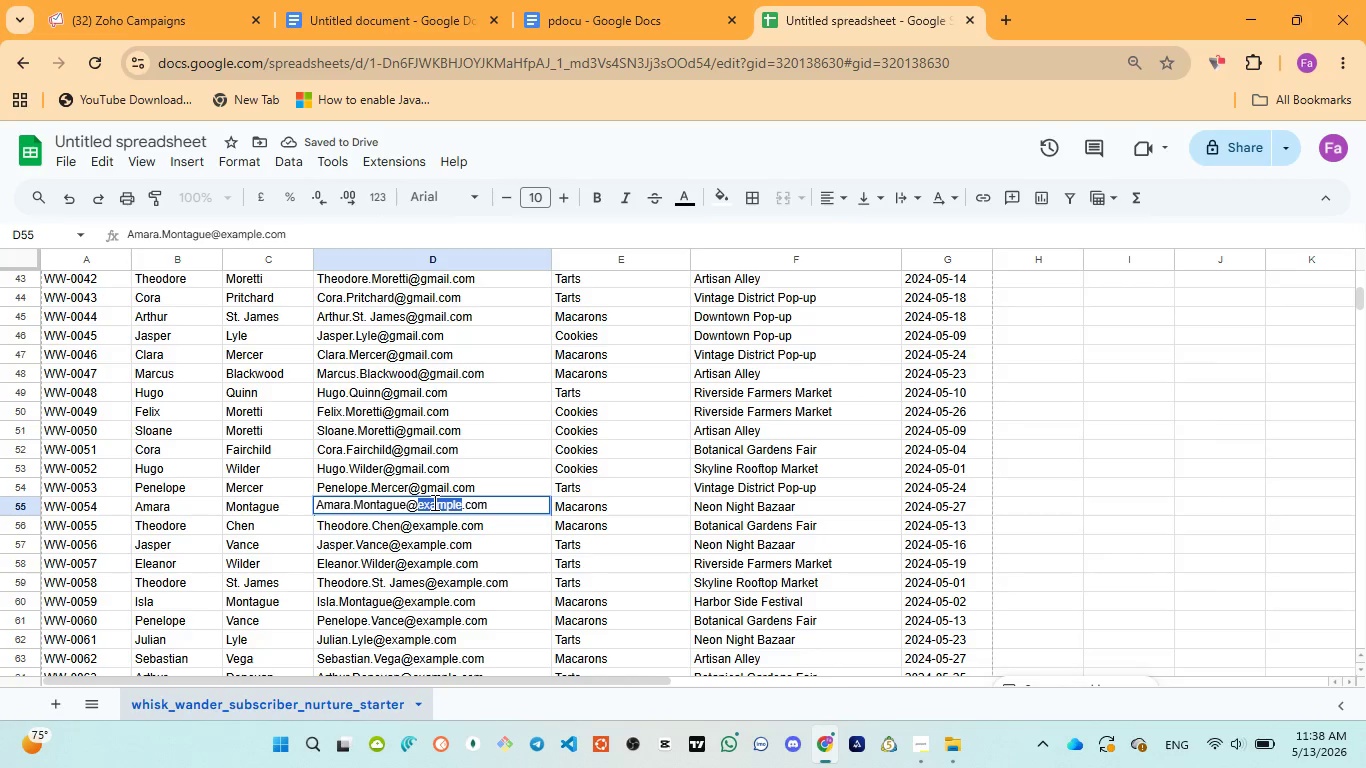 
hold_key(key=ControlLeft, duration=1.02)
 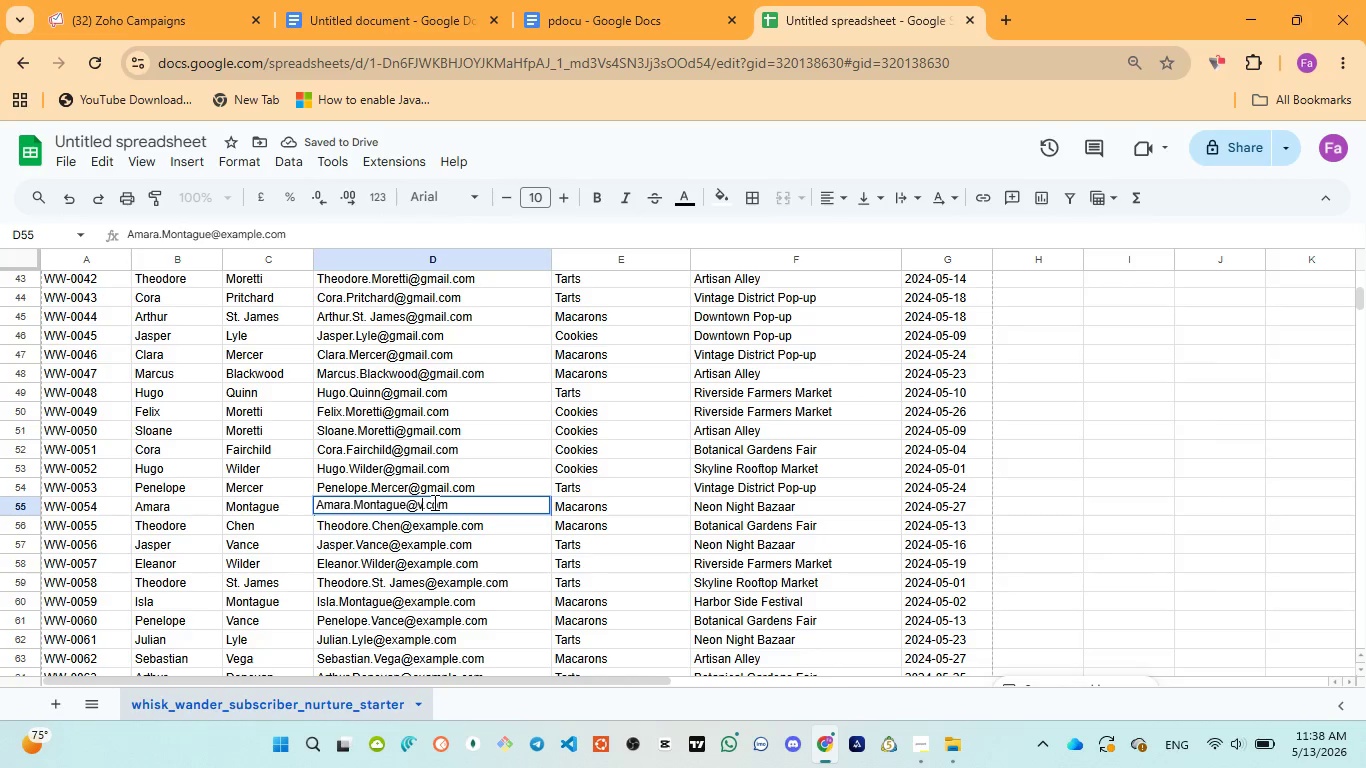 
key(V)
 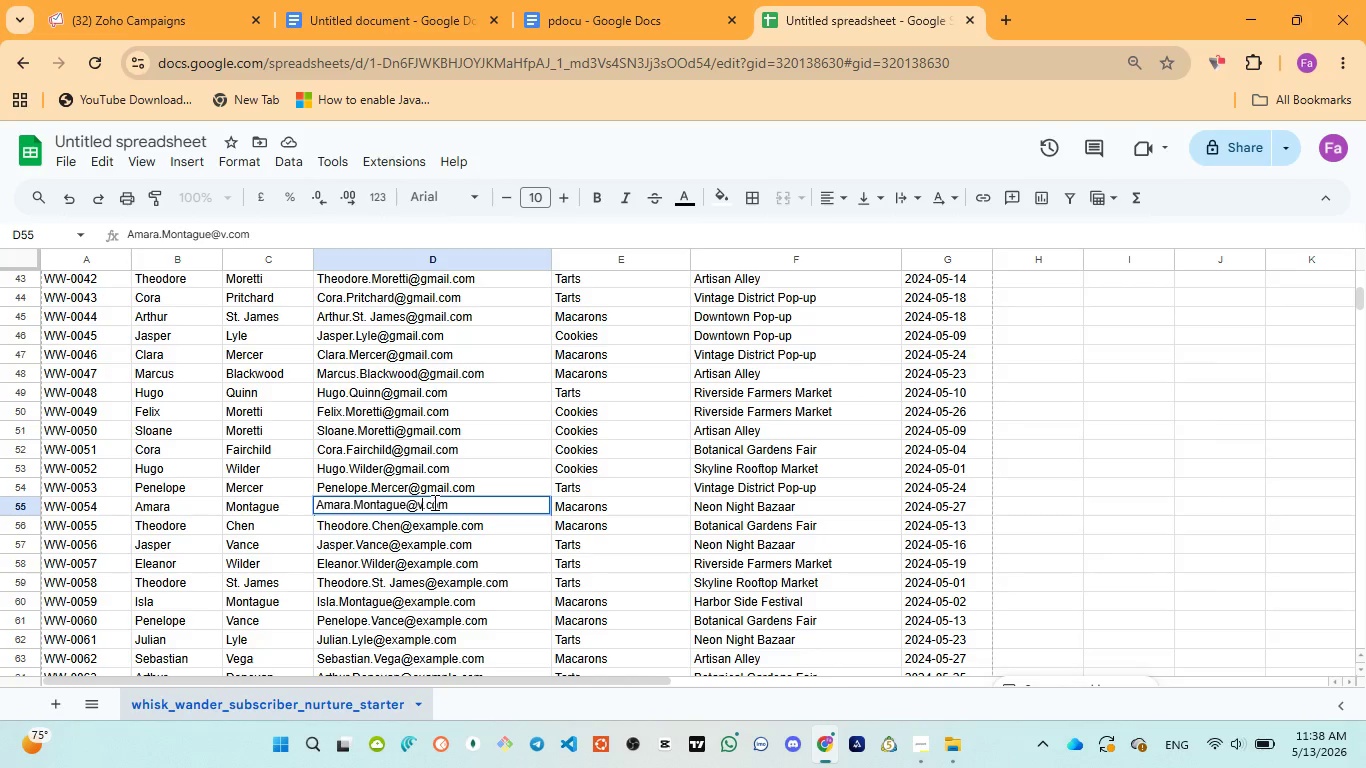 
key(Backspace)
 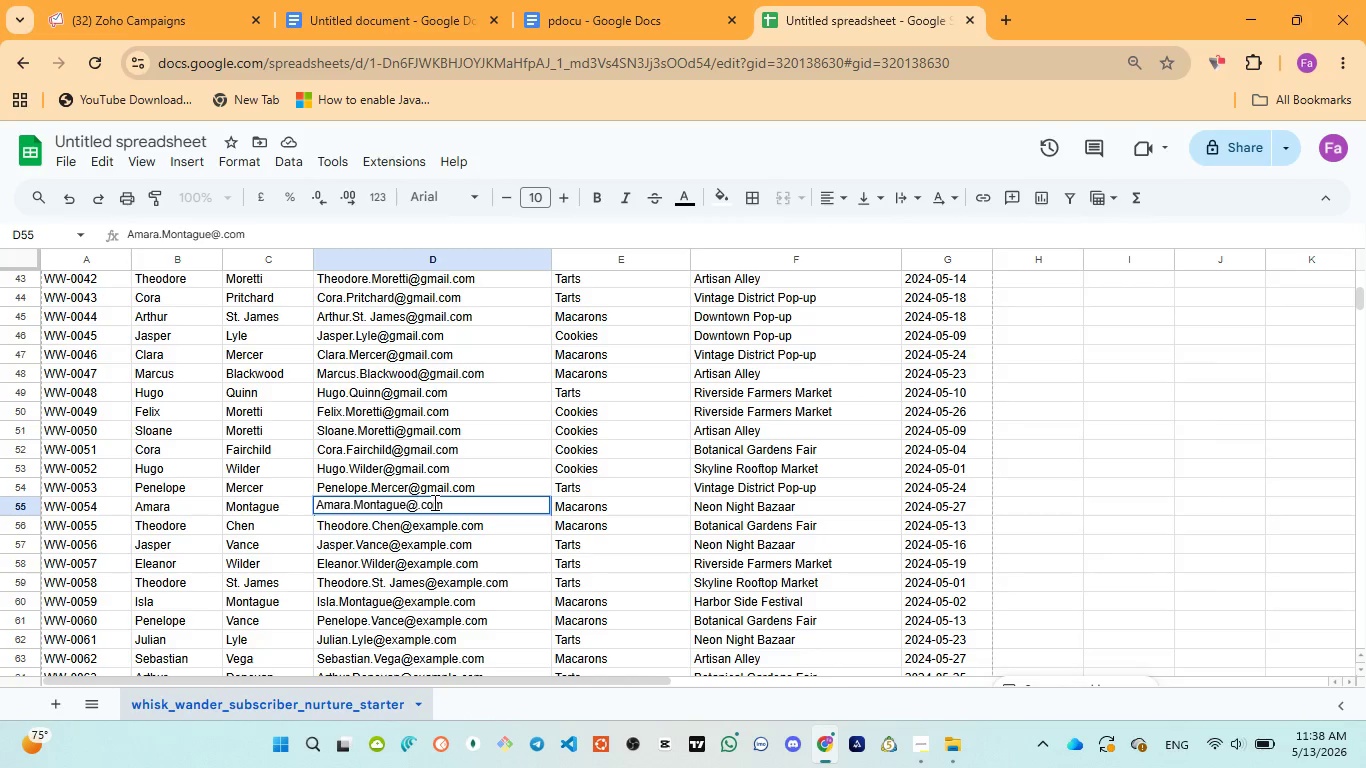 
key(Control+V)
 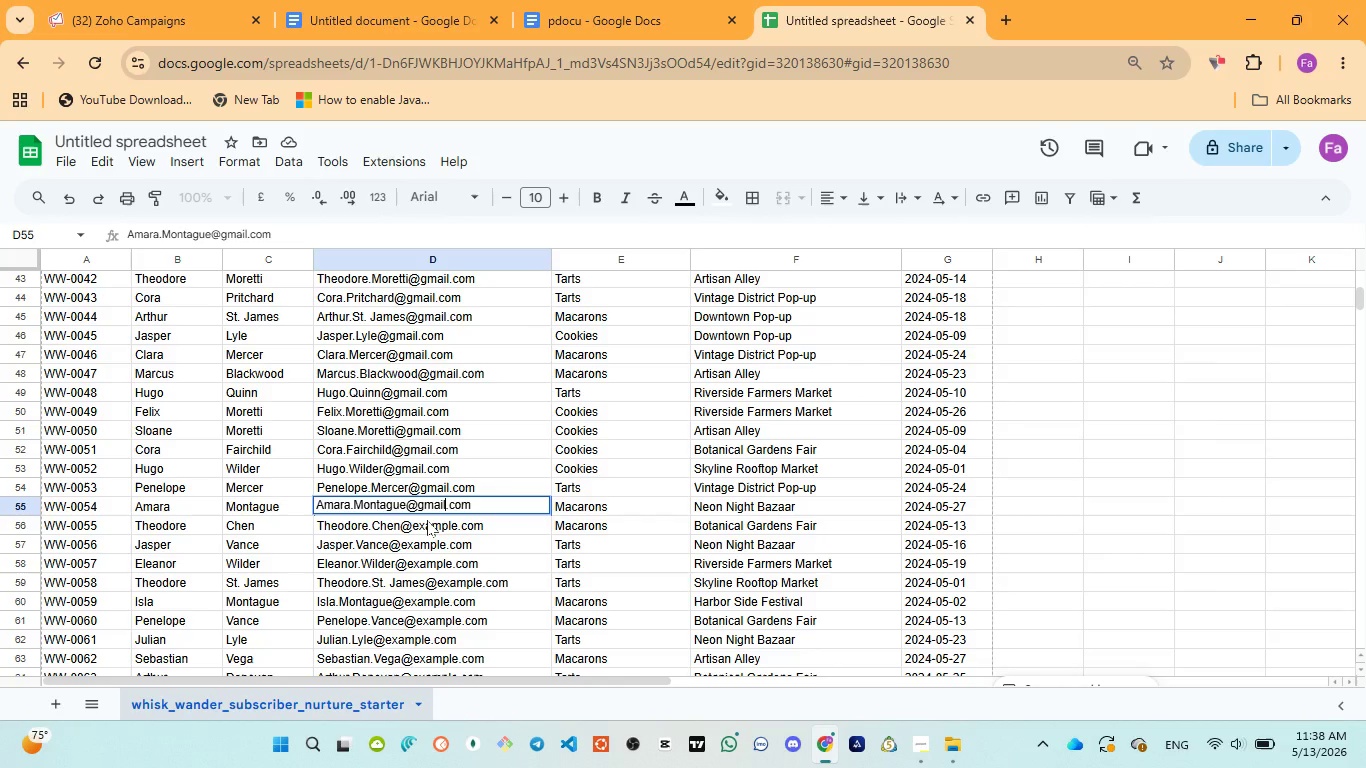 
double_click([427, 520])
 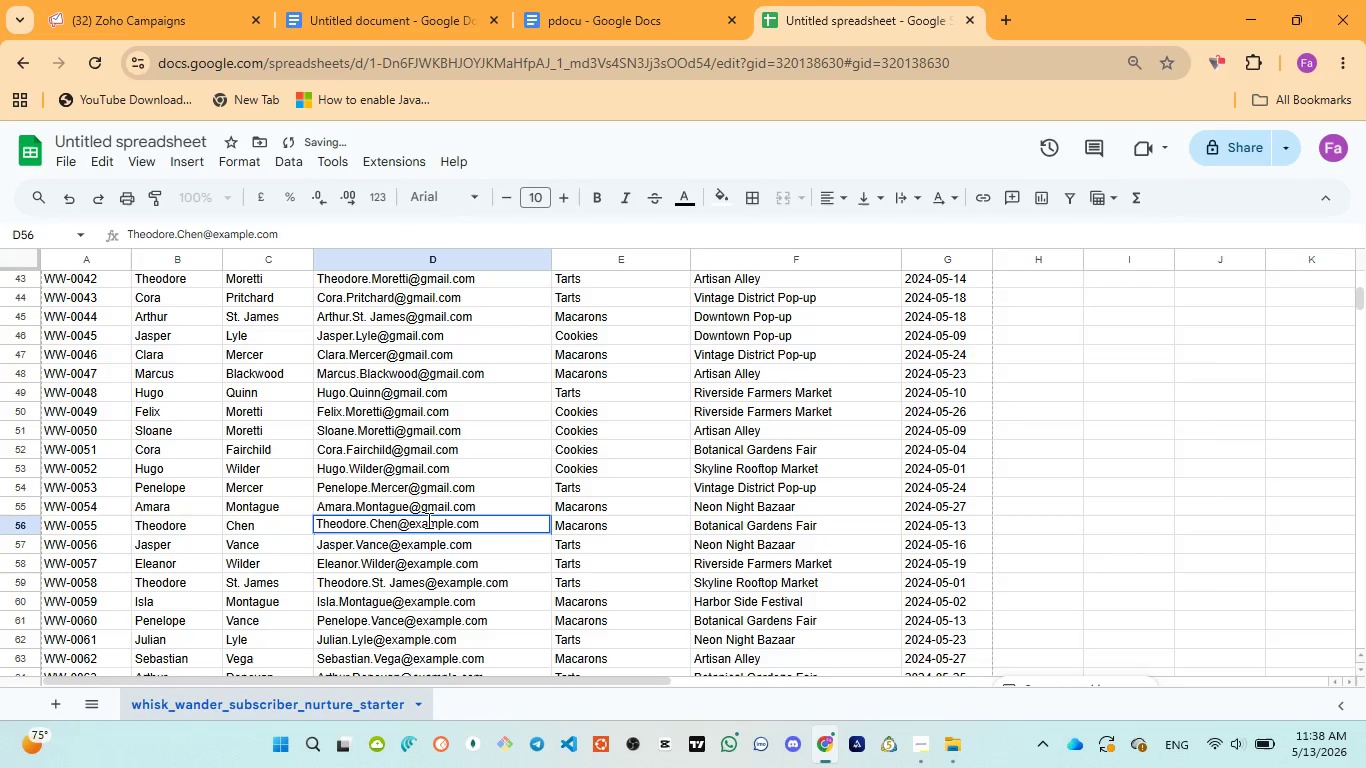 
double_click([427, 520])
 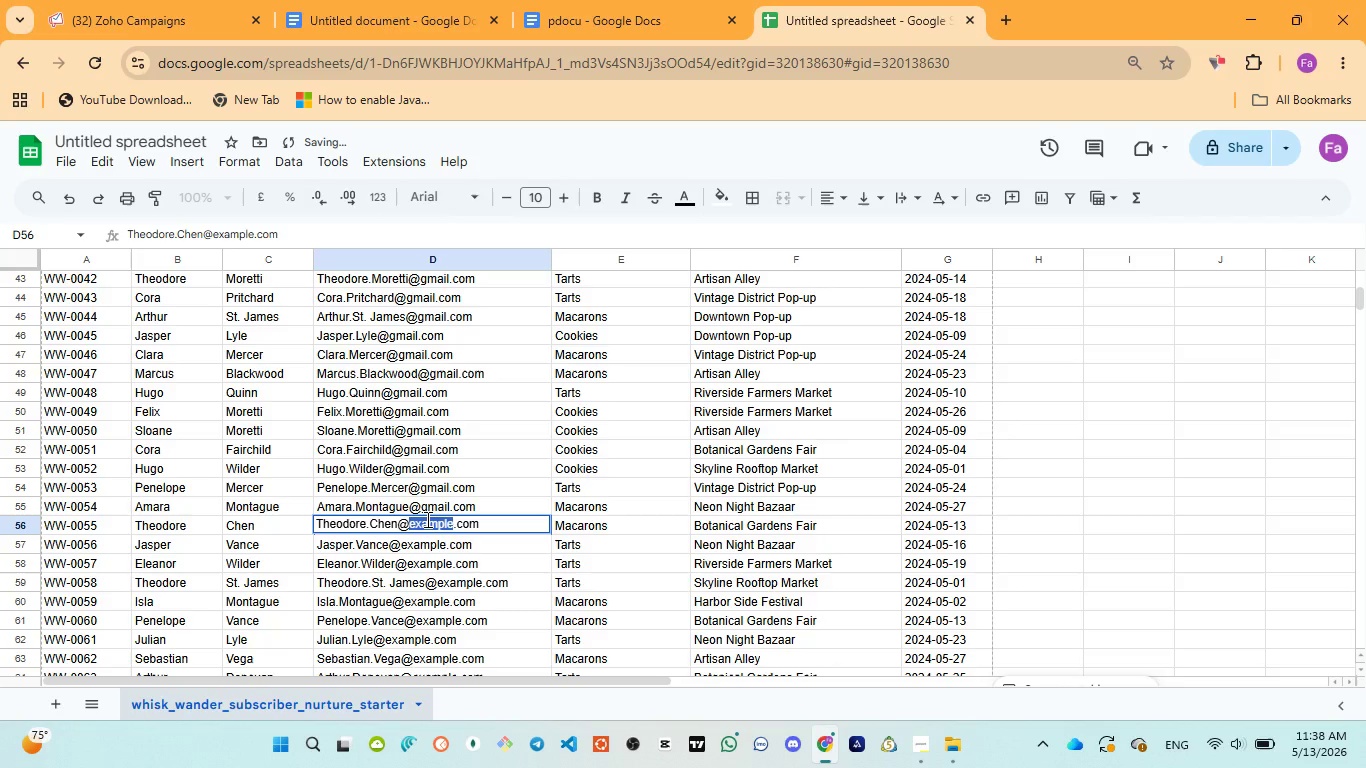 
key(Control+V)
 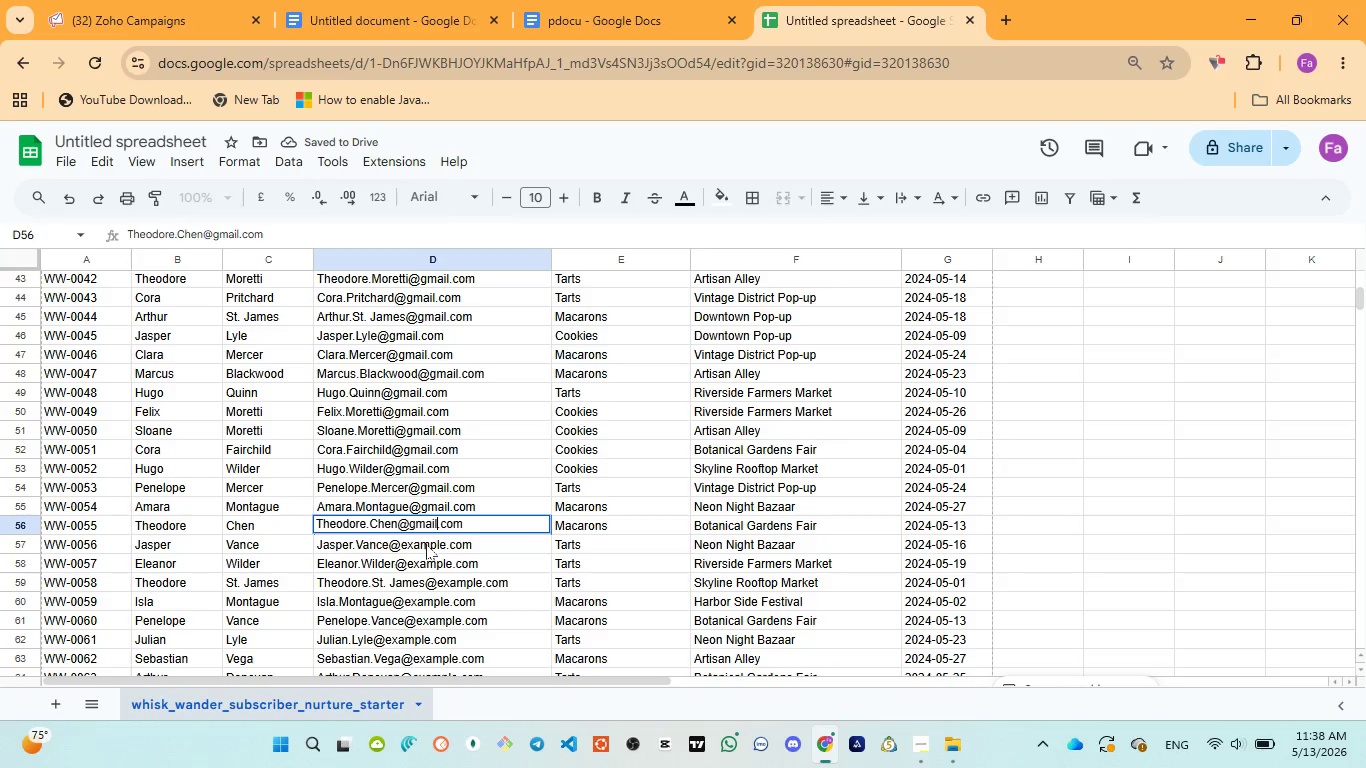 
double_click([426, 544])
 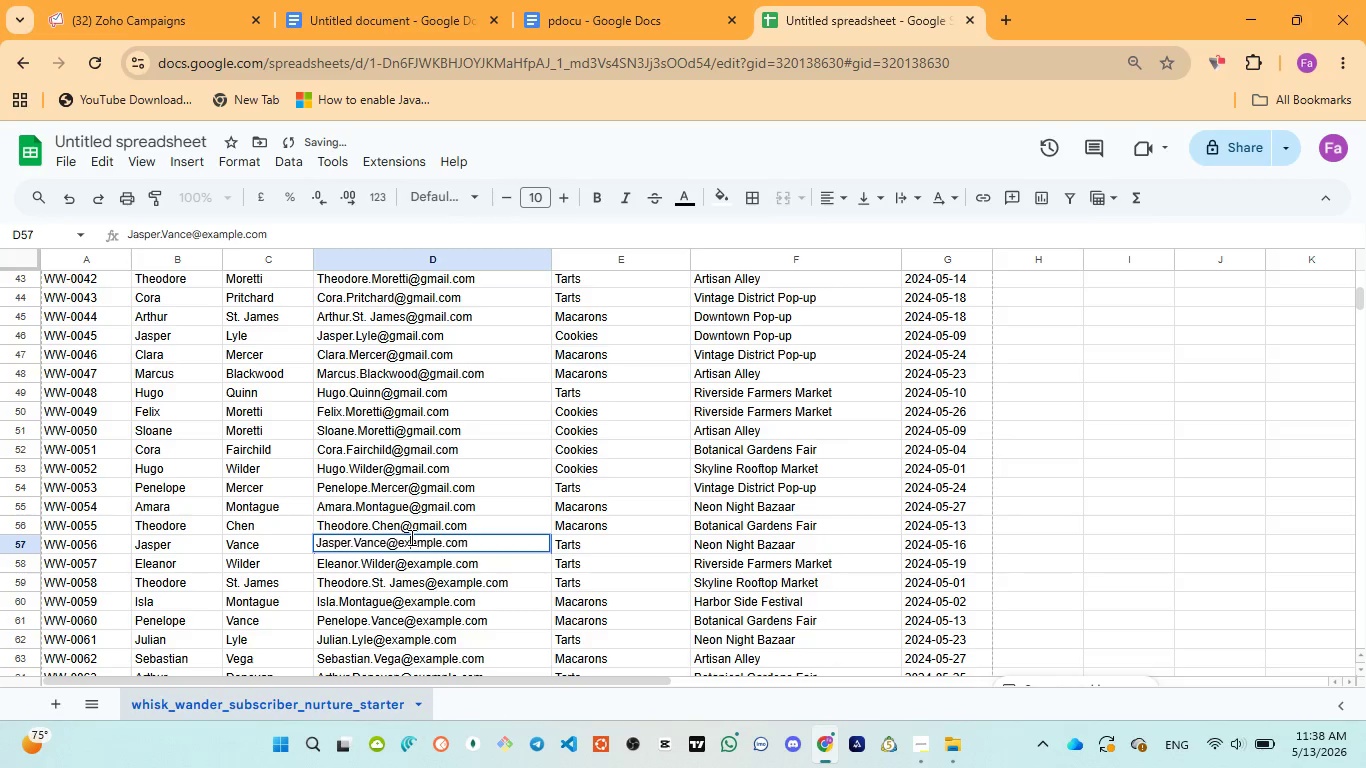 
double_click([410, 537])
 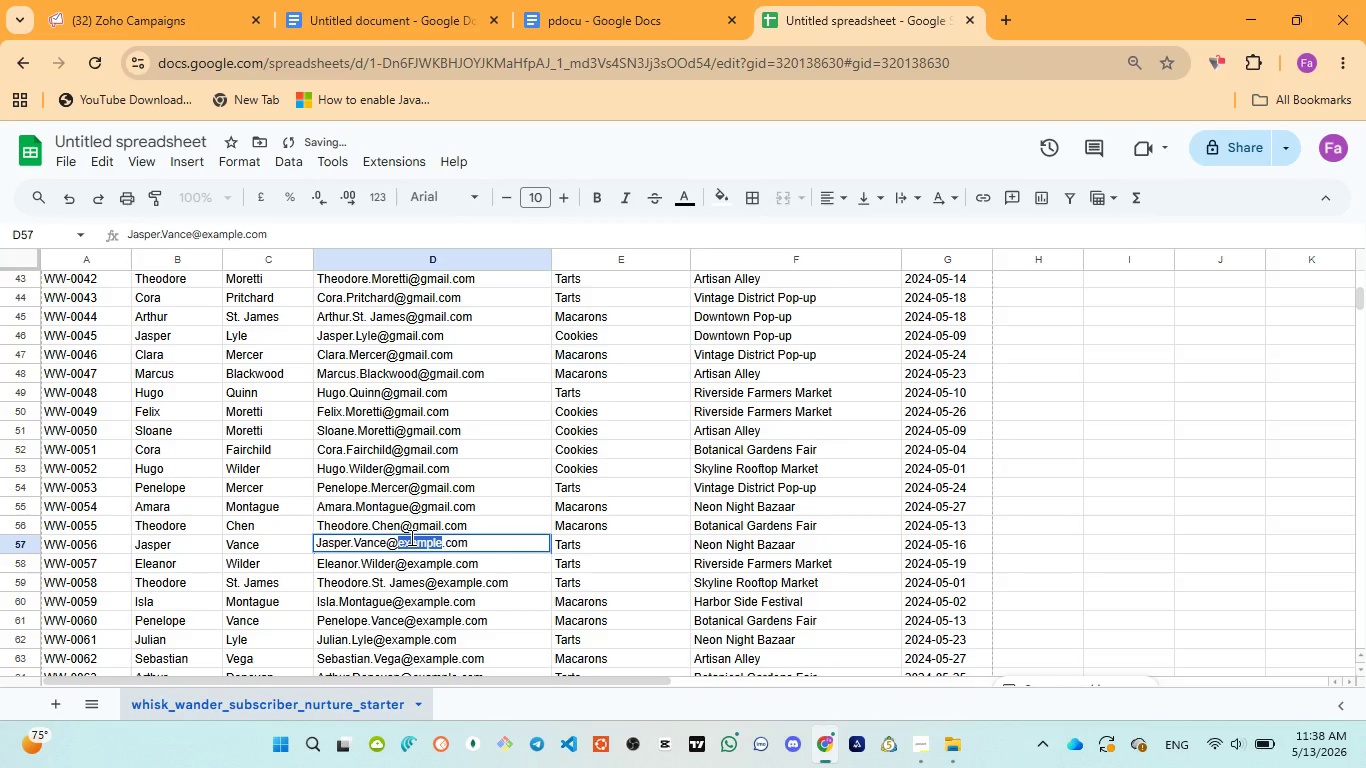 
key(Control+V)
 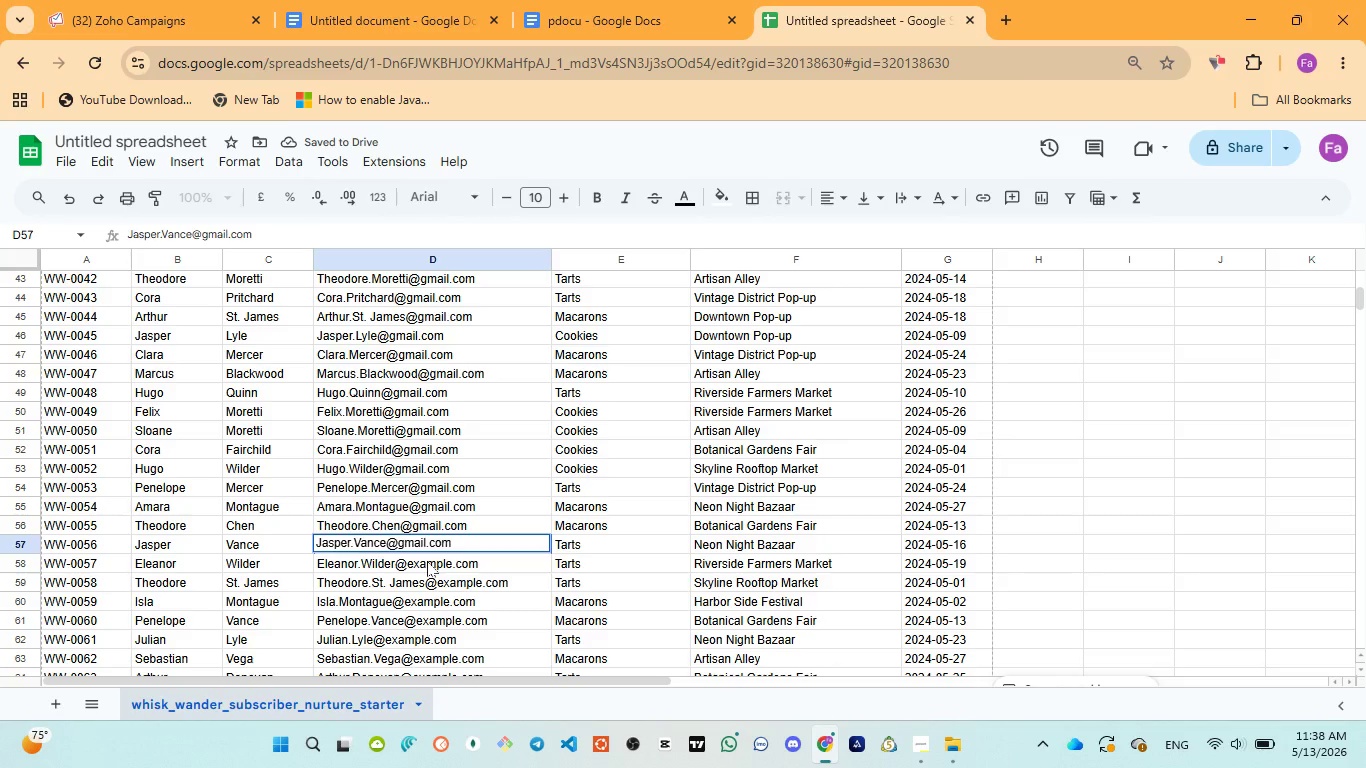 
double_click([427, 561])
 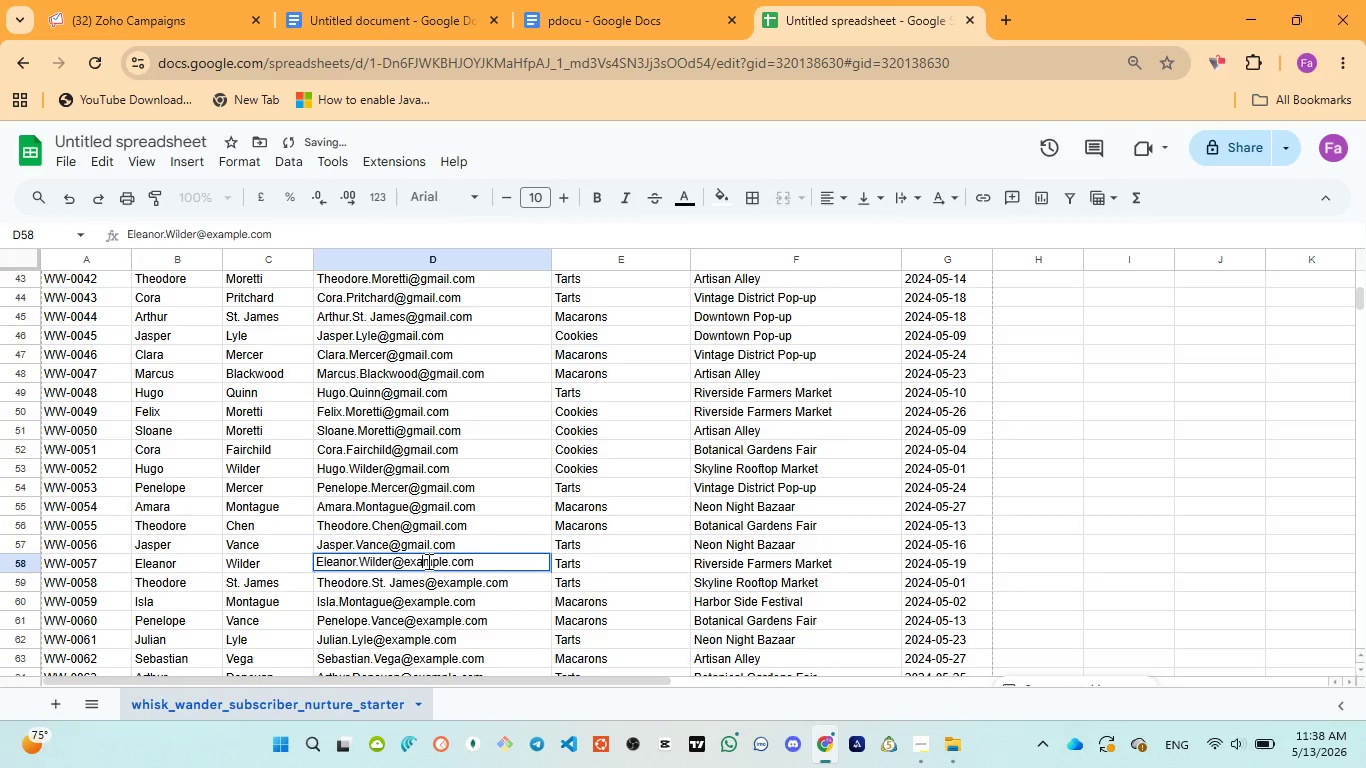 
double_click([427, 561])
 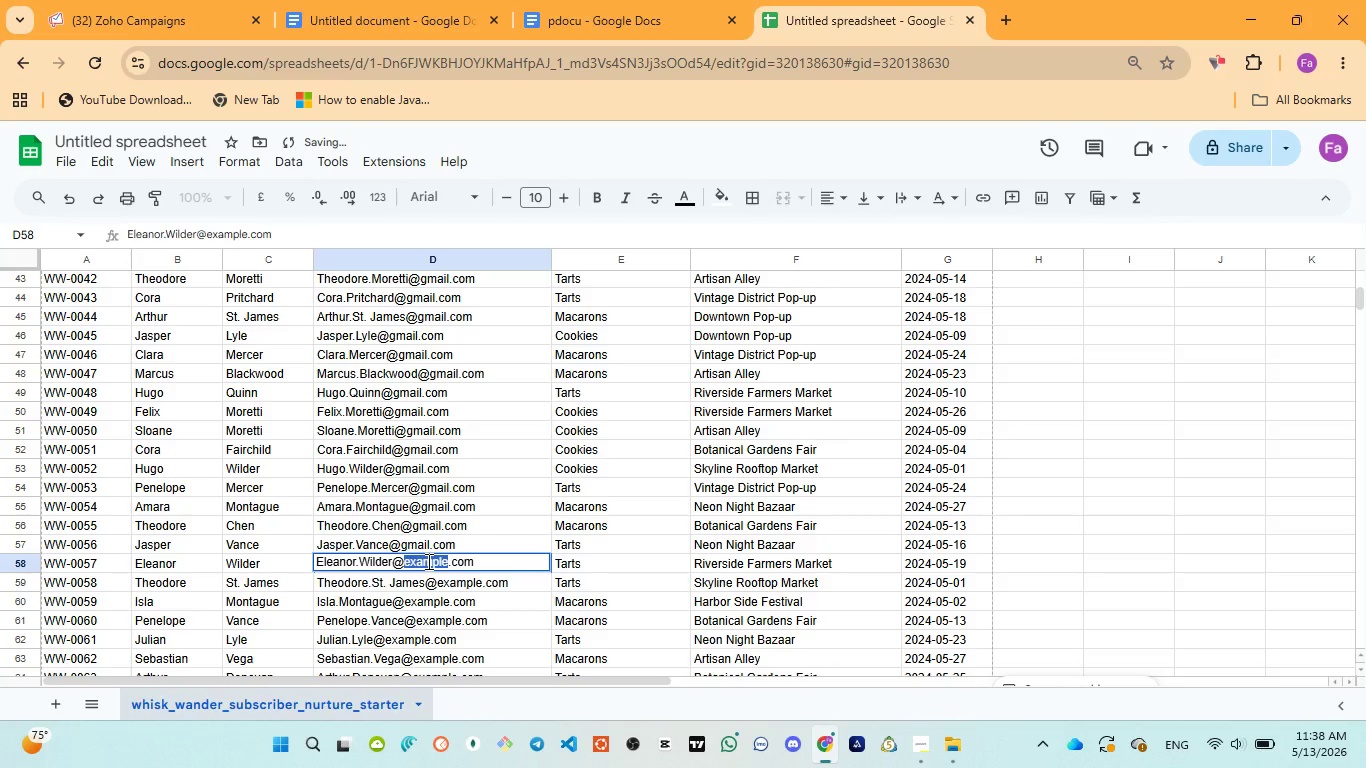 
key(Control+V)
 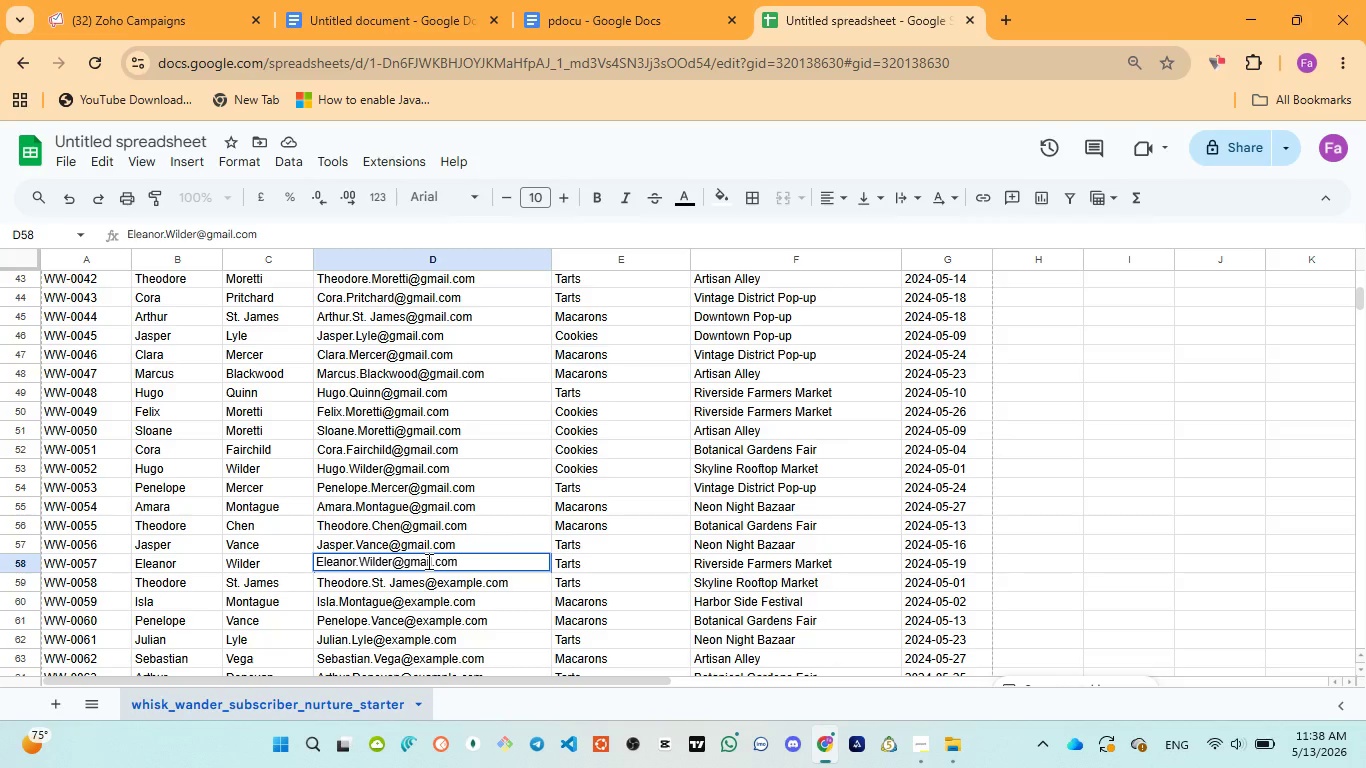 
wait(5.33)
 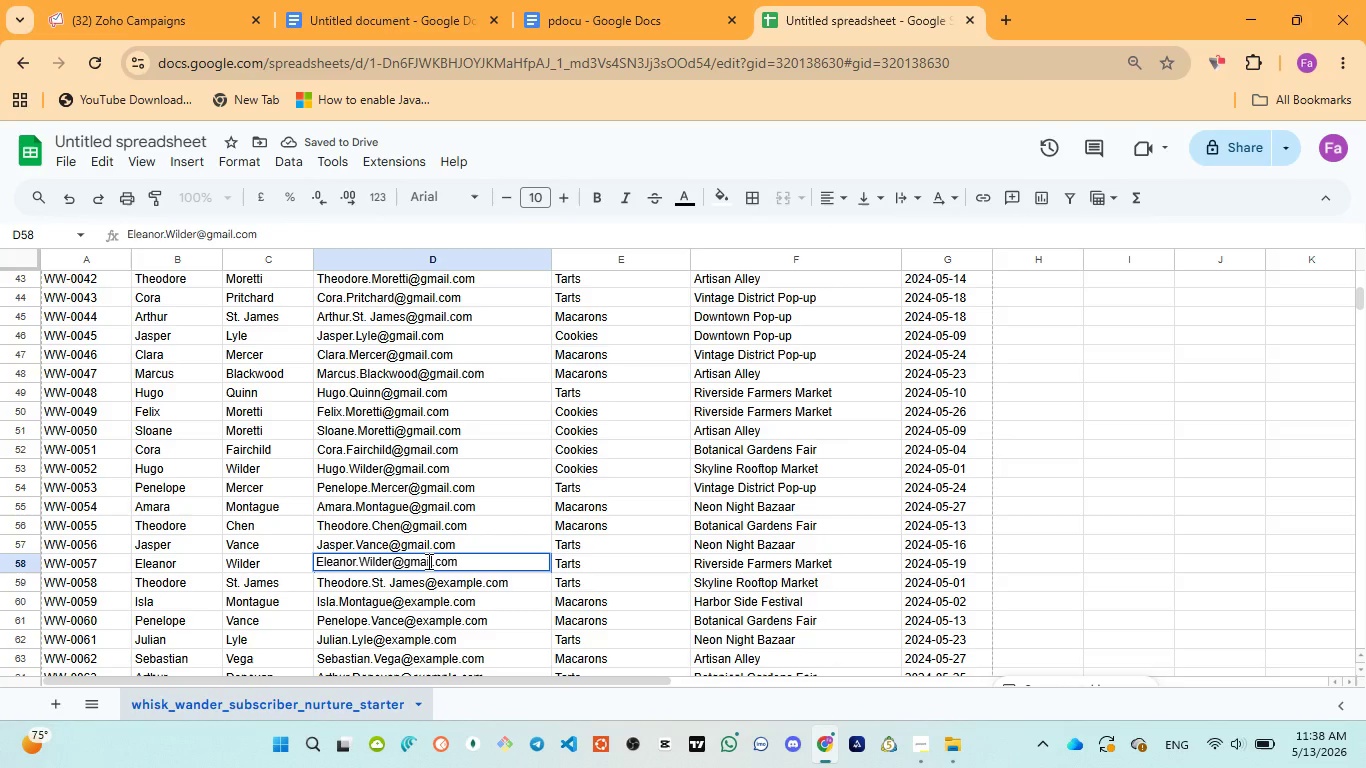 
left_click([418, 581])
 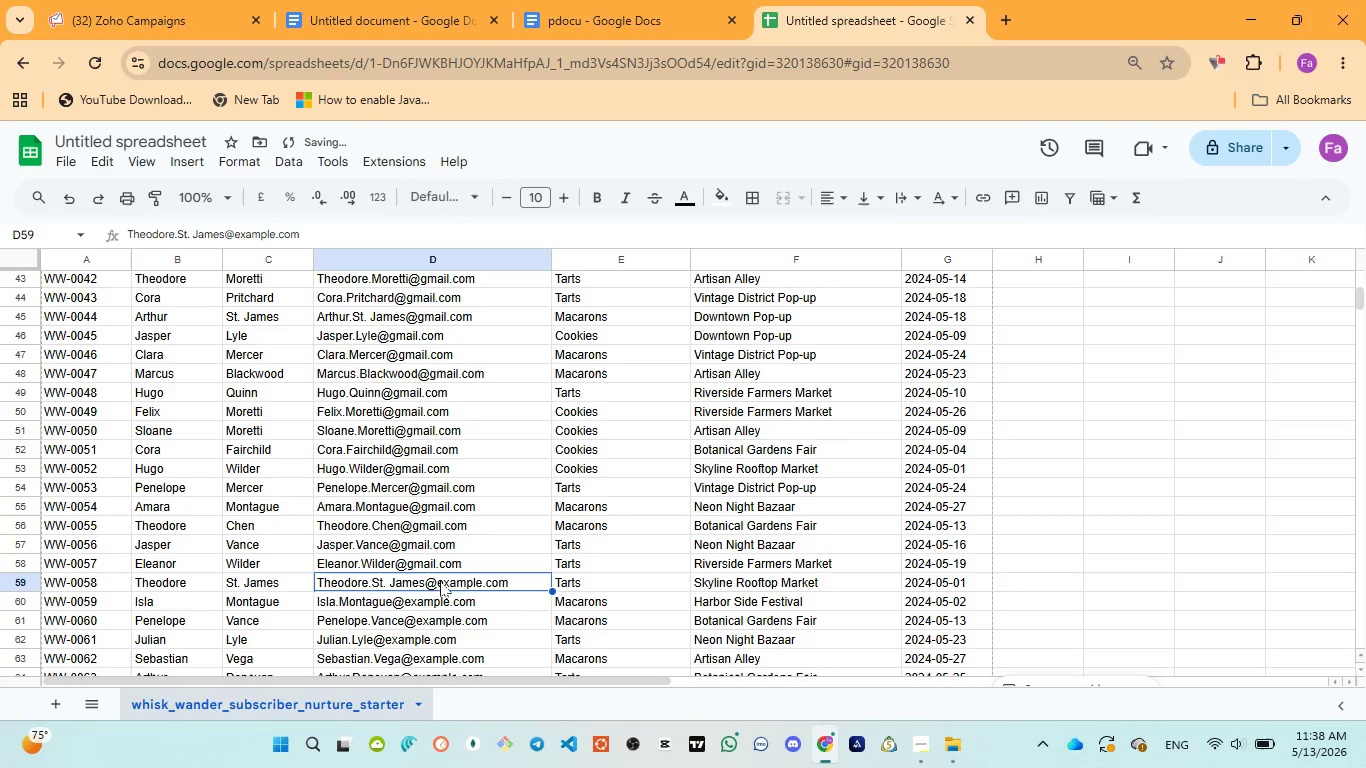 
double_click([440, 581])
 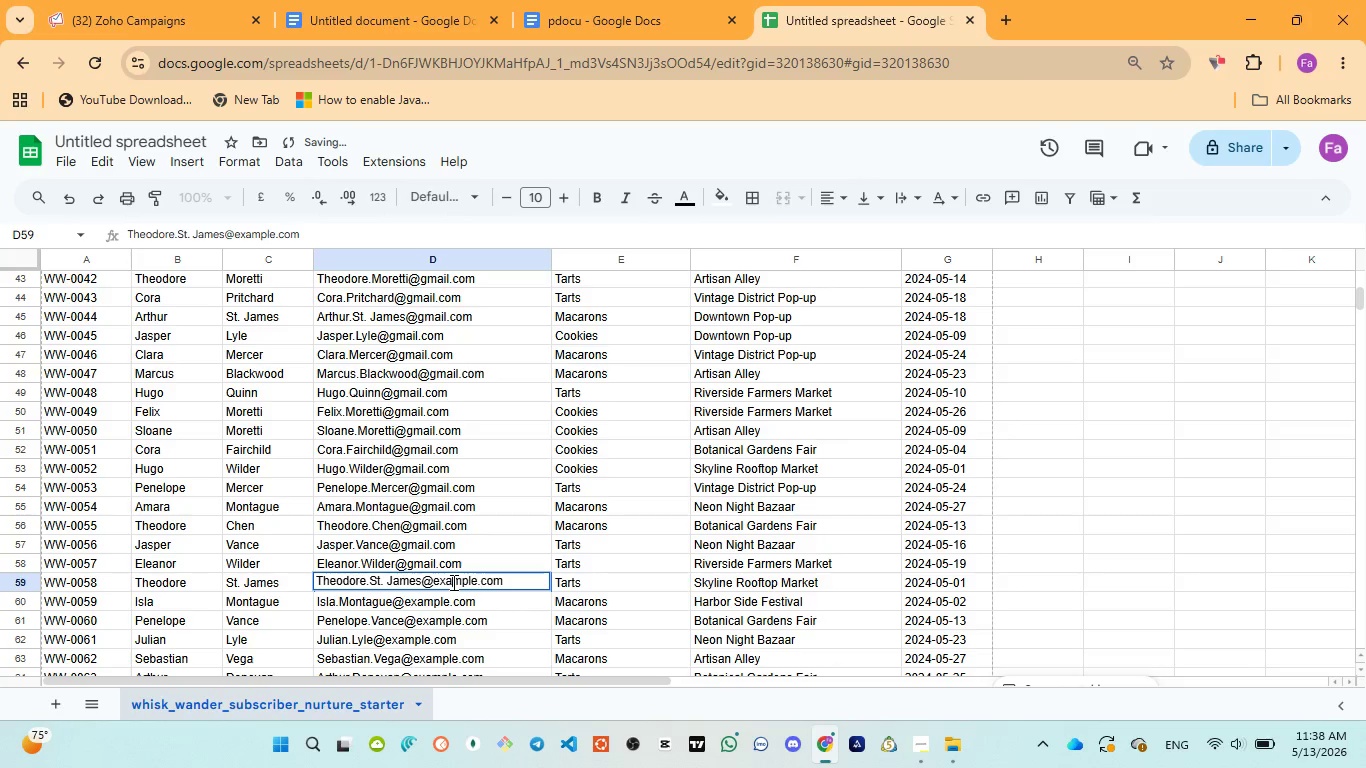 
double_click([452, 582])
 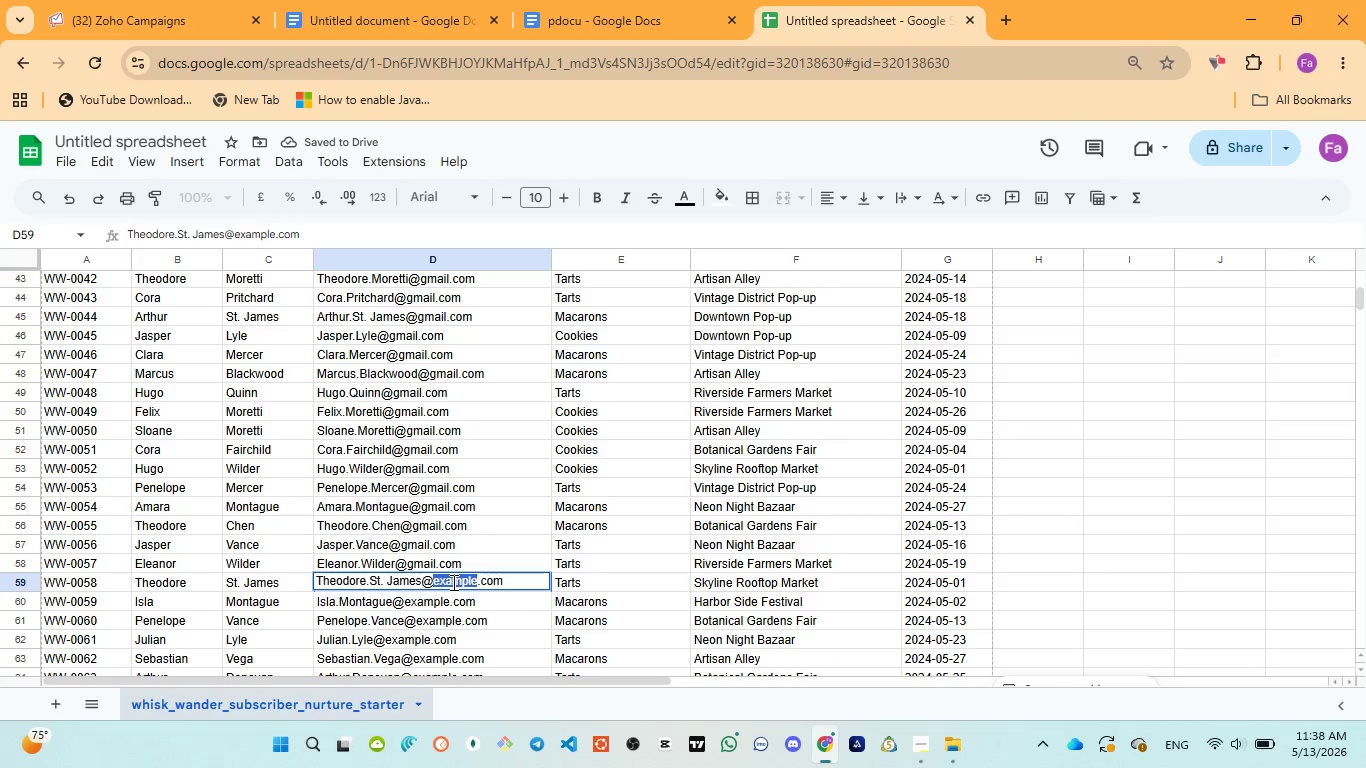 
key(Control+V)
 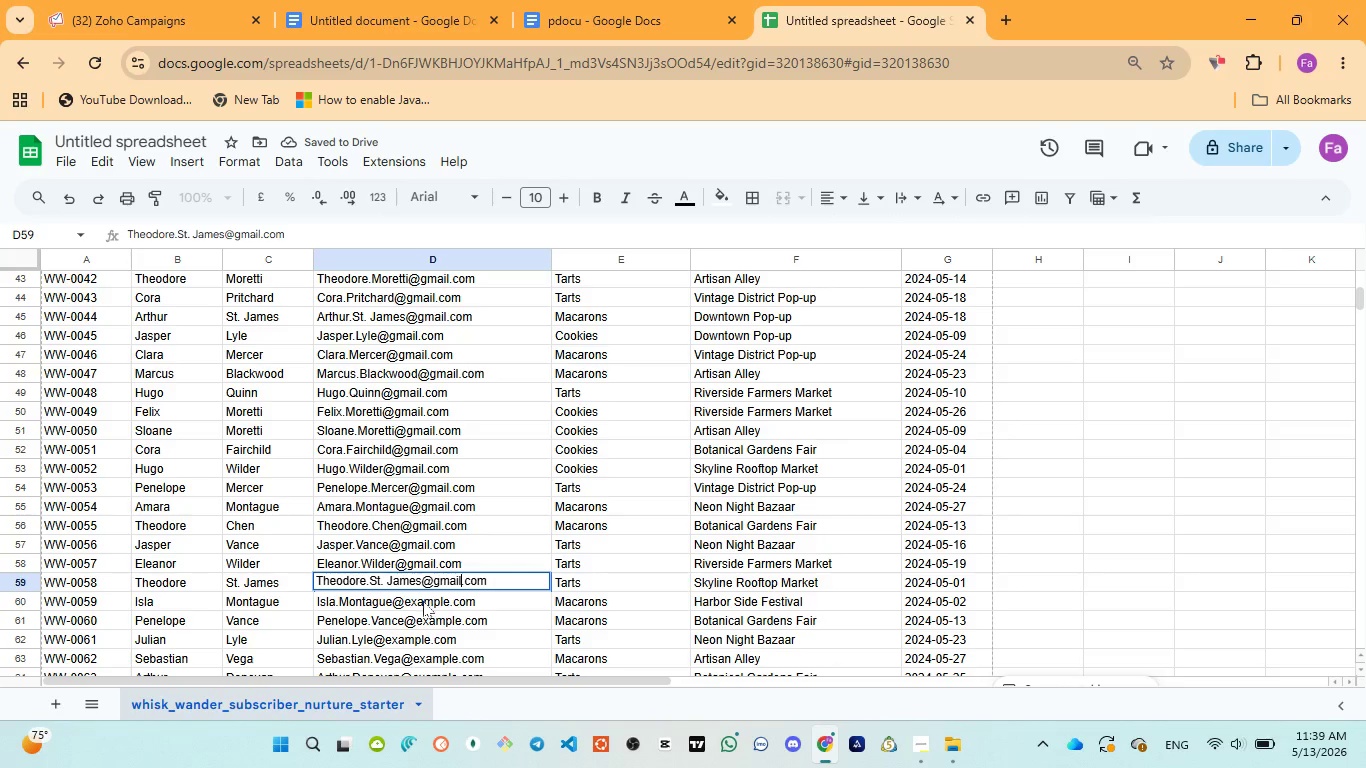 
double_click([422, 602])
 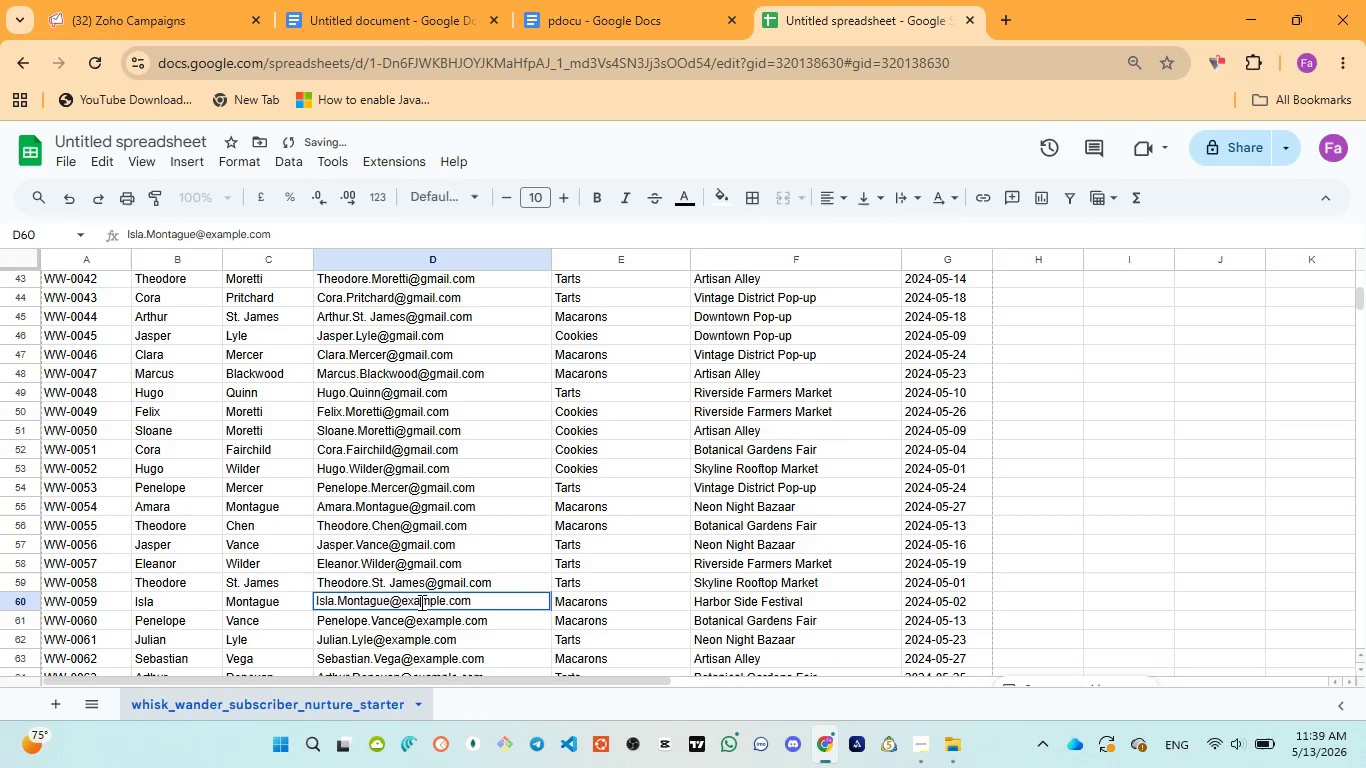 
double_click([420, 602])
 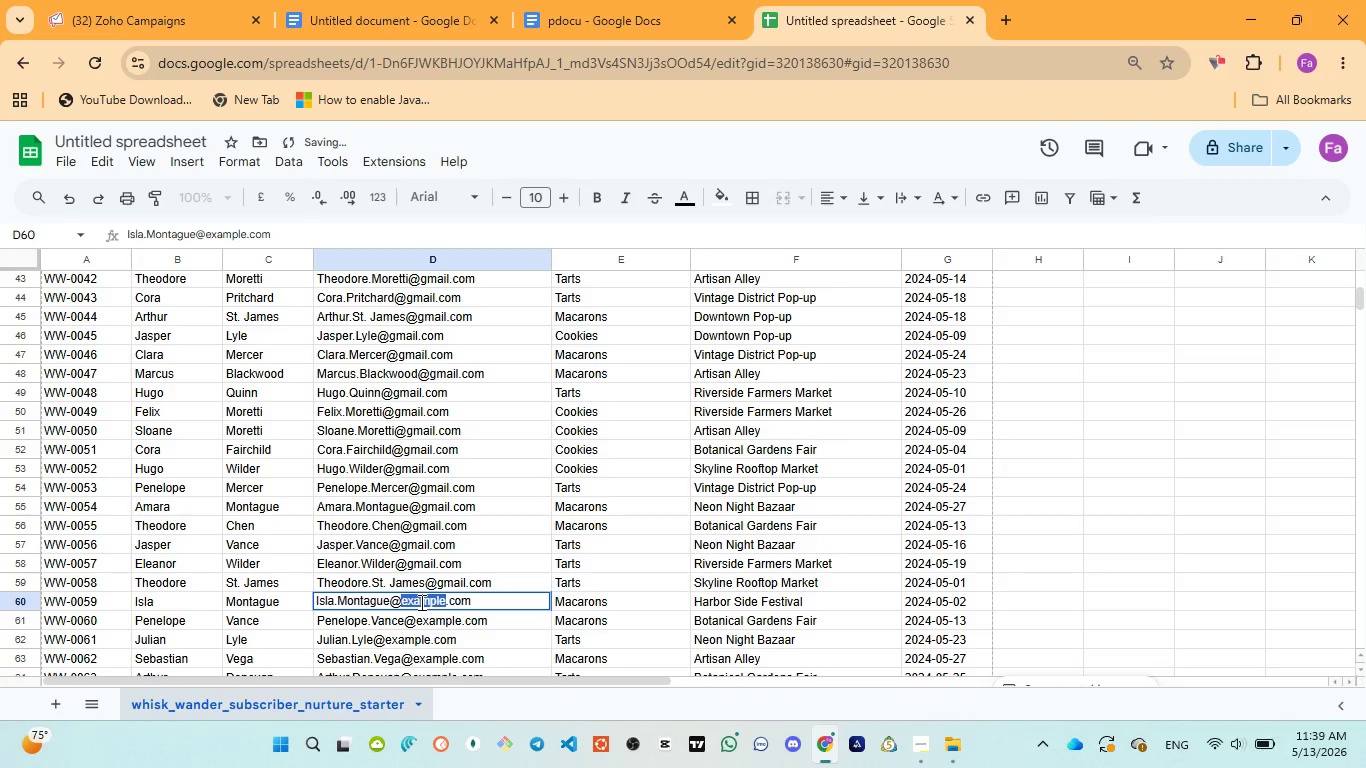 
key(Control+V)
 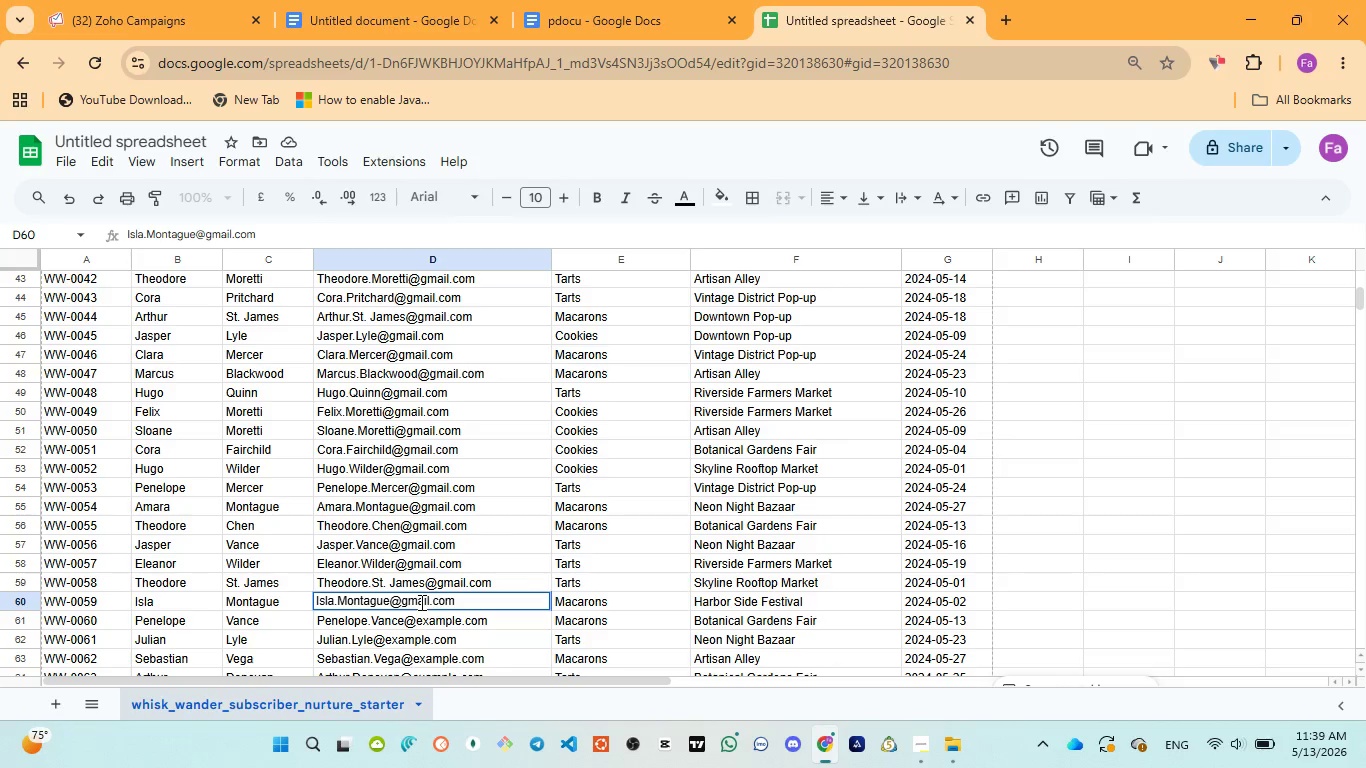 
left_click([427, 618])
 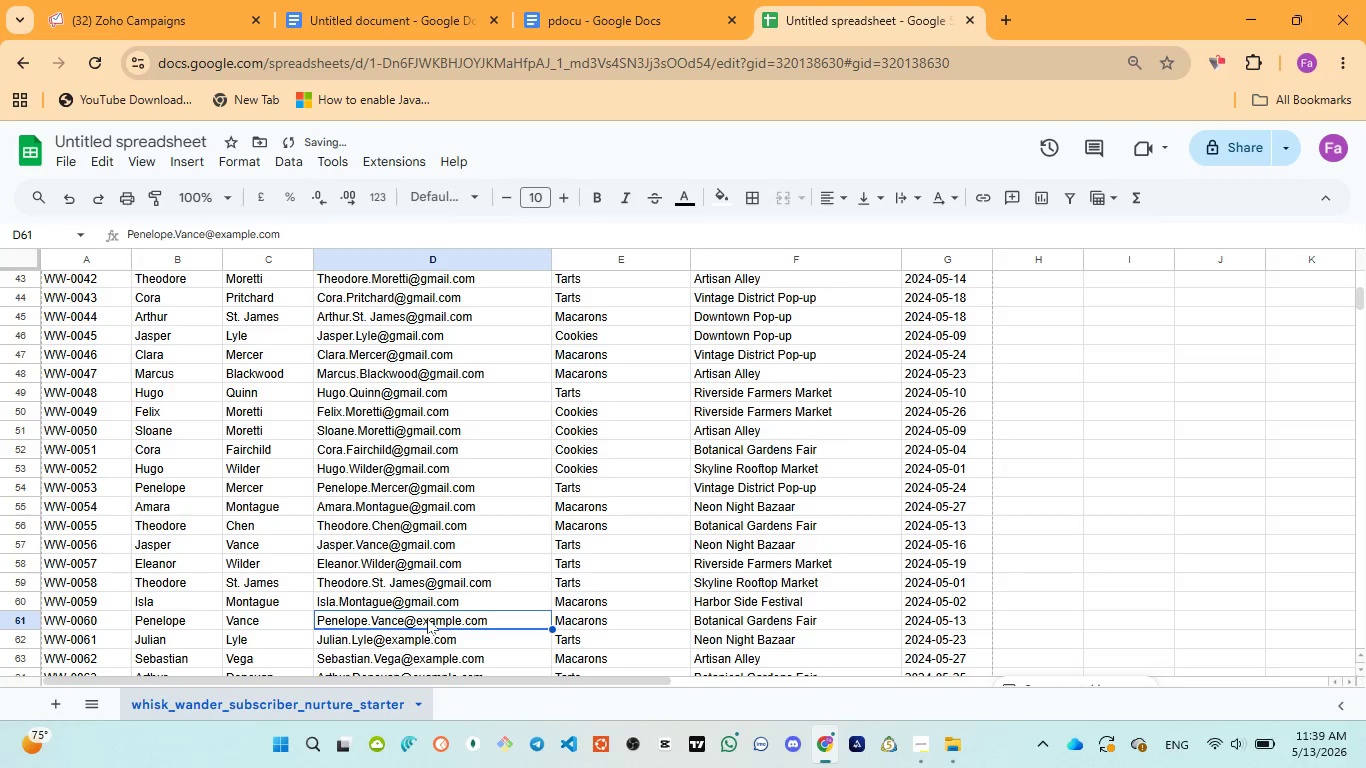 
left_click([427, 618])
 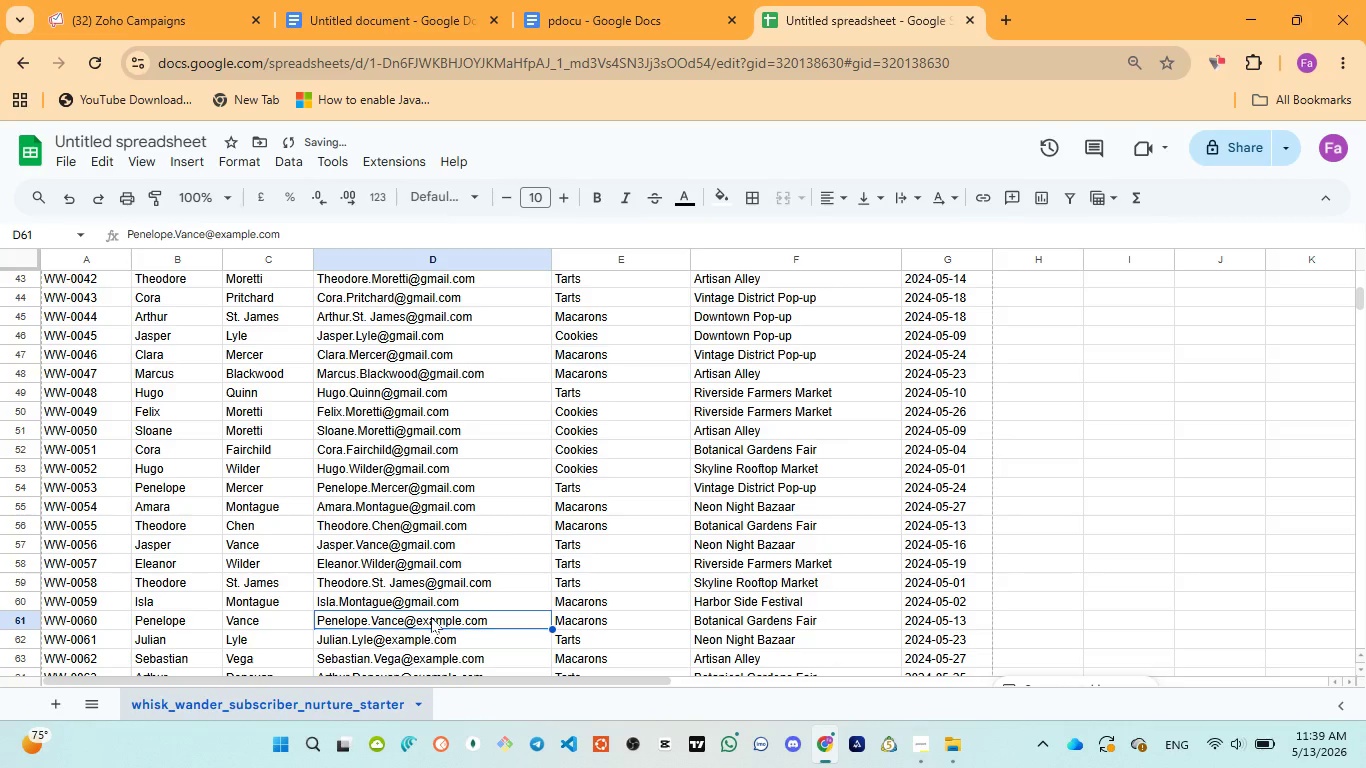 
double_click([431, 617])
 